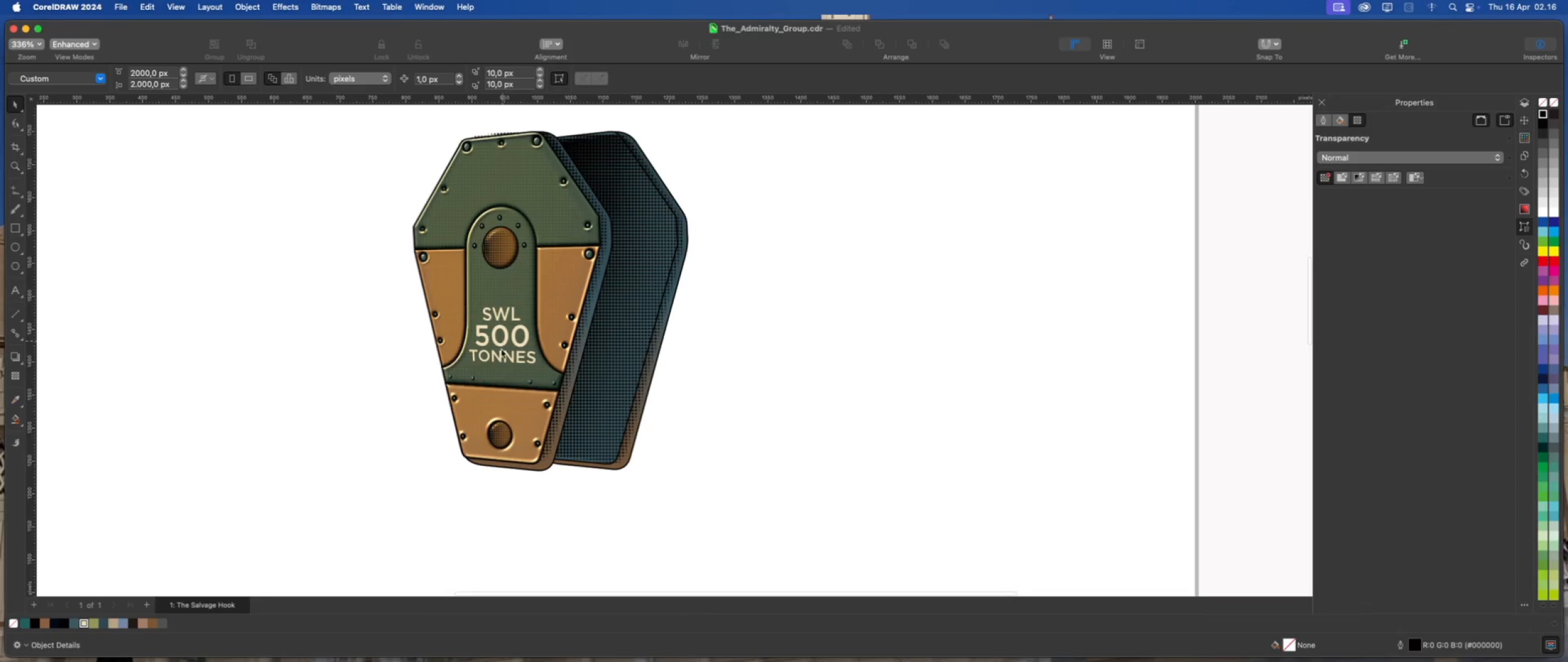 
key(ArrowDown)
 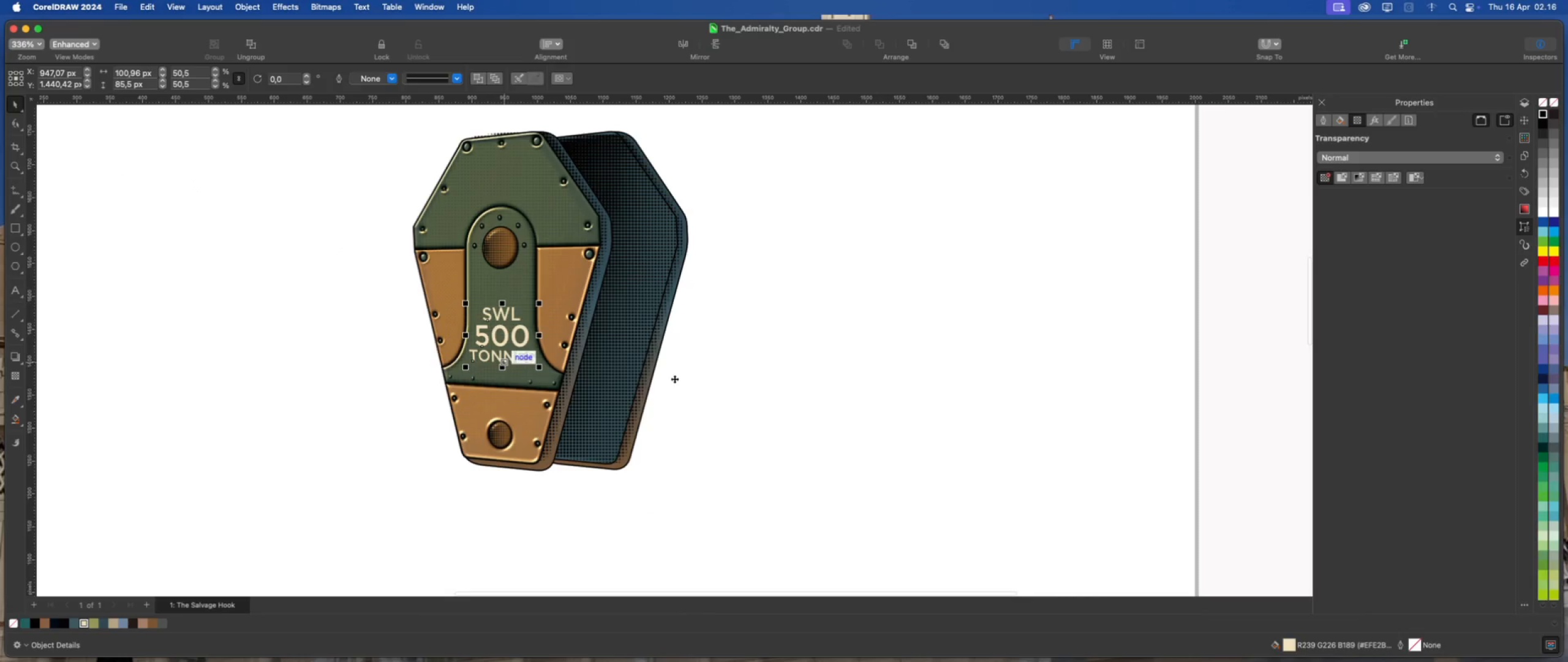 
key(ArrowLeft)
 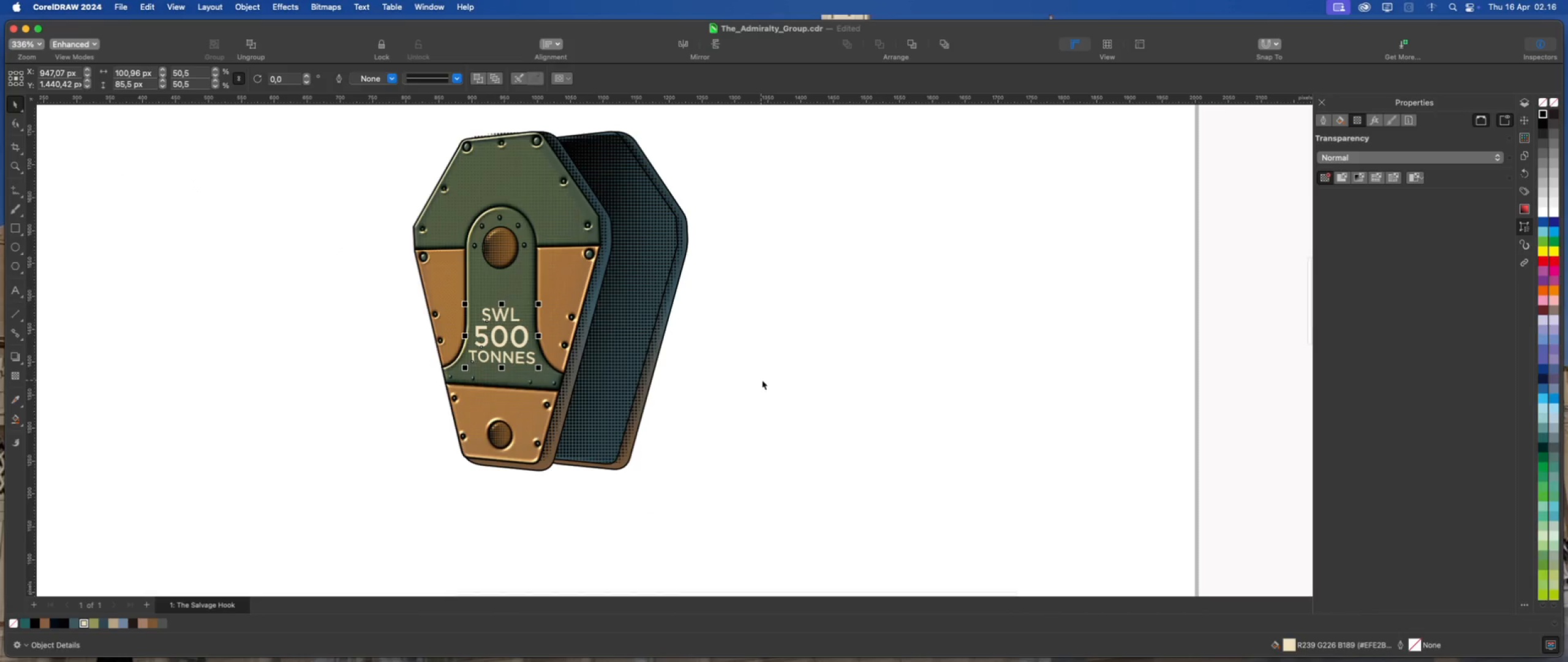 
key(ArrowLeft)
 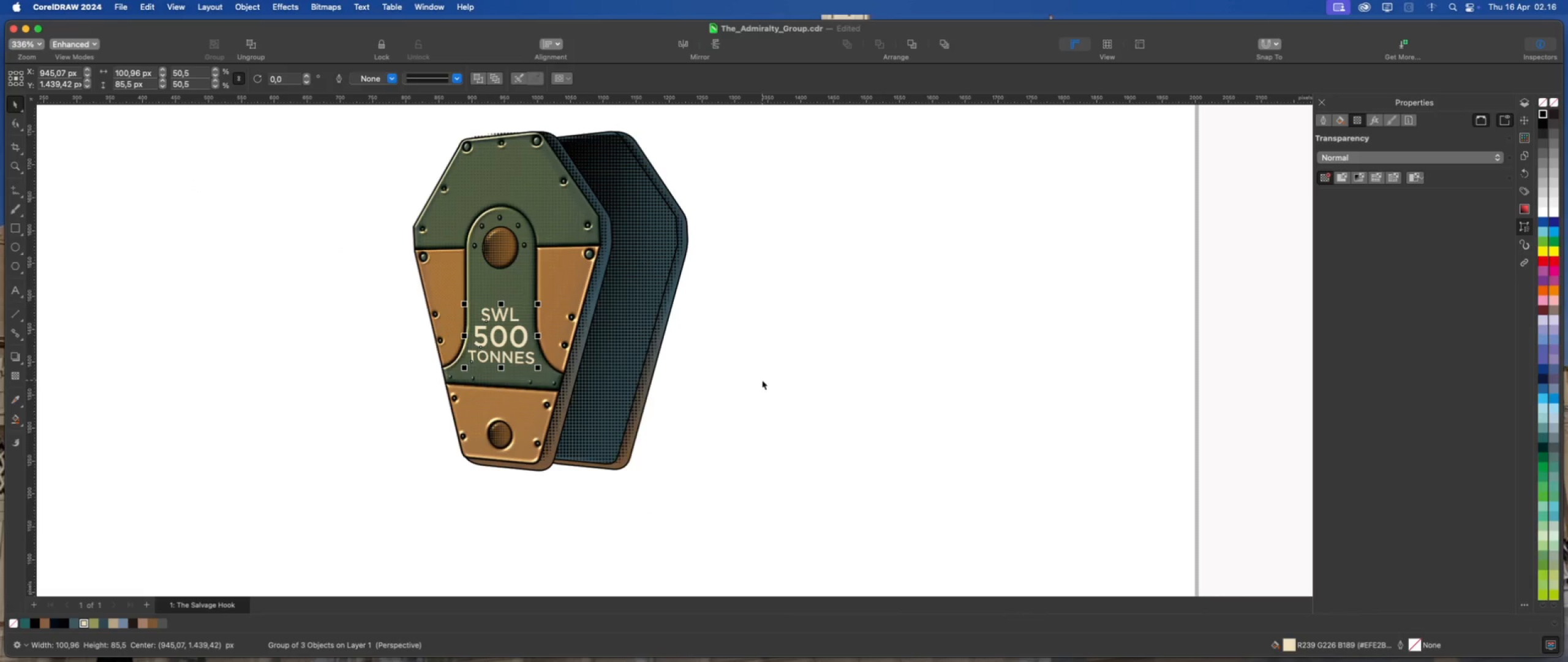 
key(ArrowRight)
 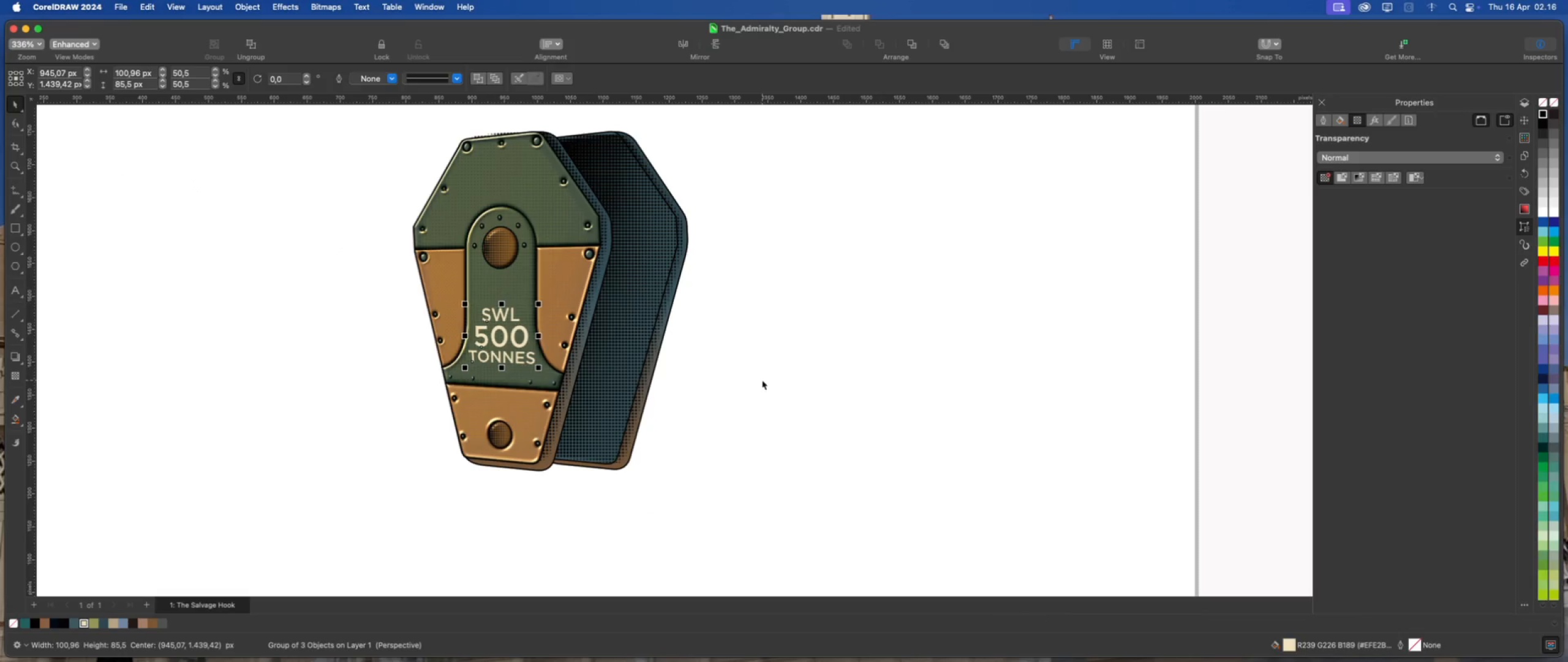 
key(ArrowRight)
 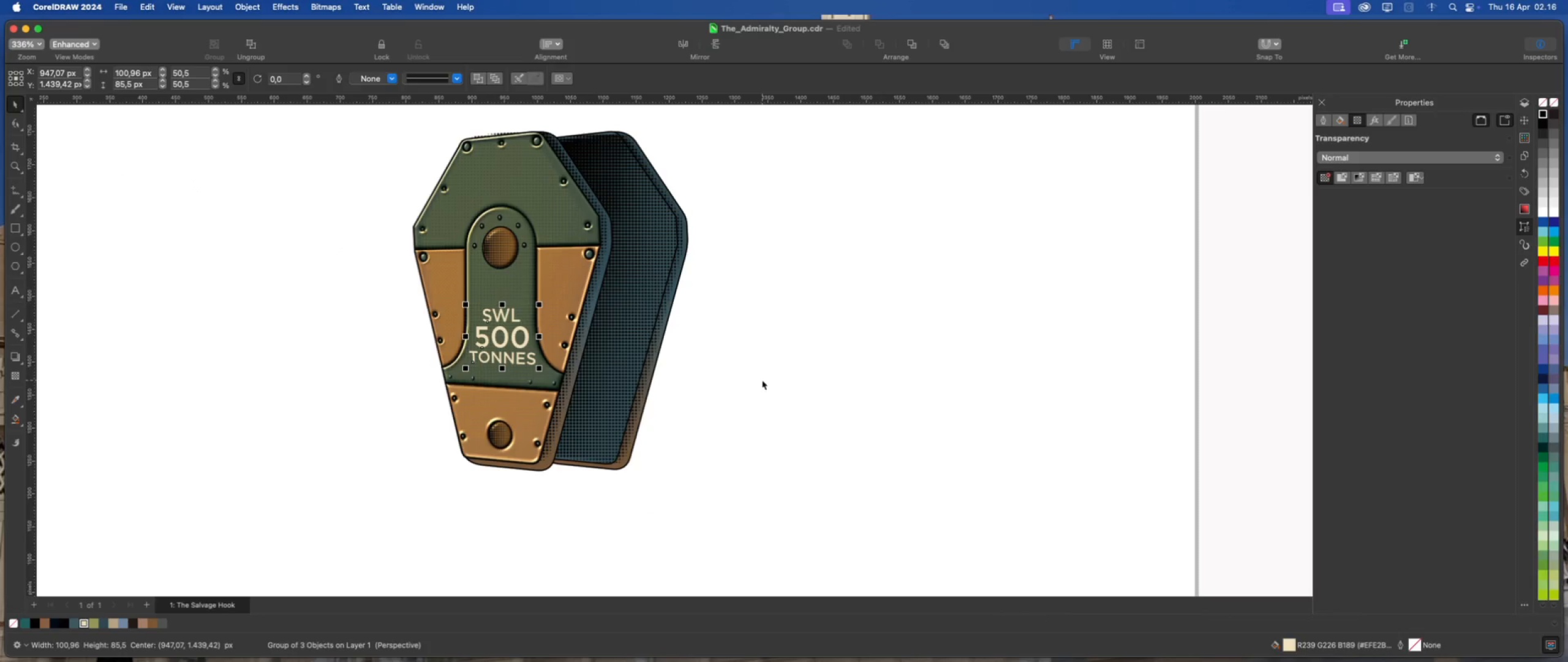 
key(ArrowDown)
 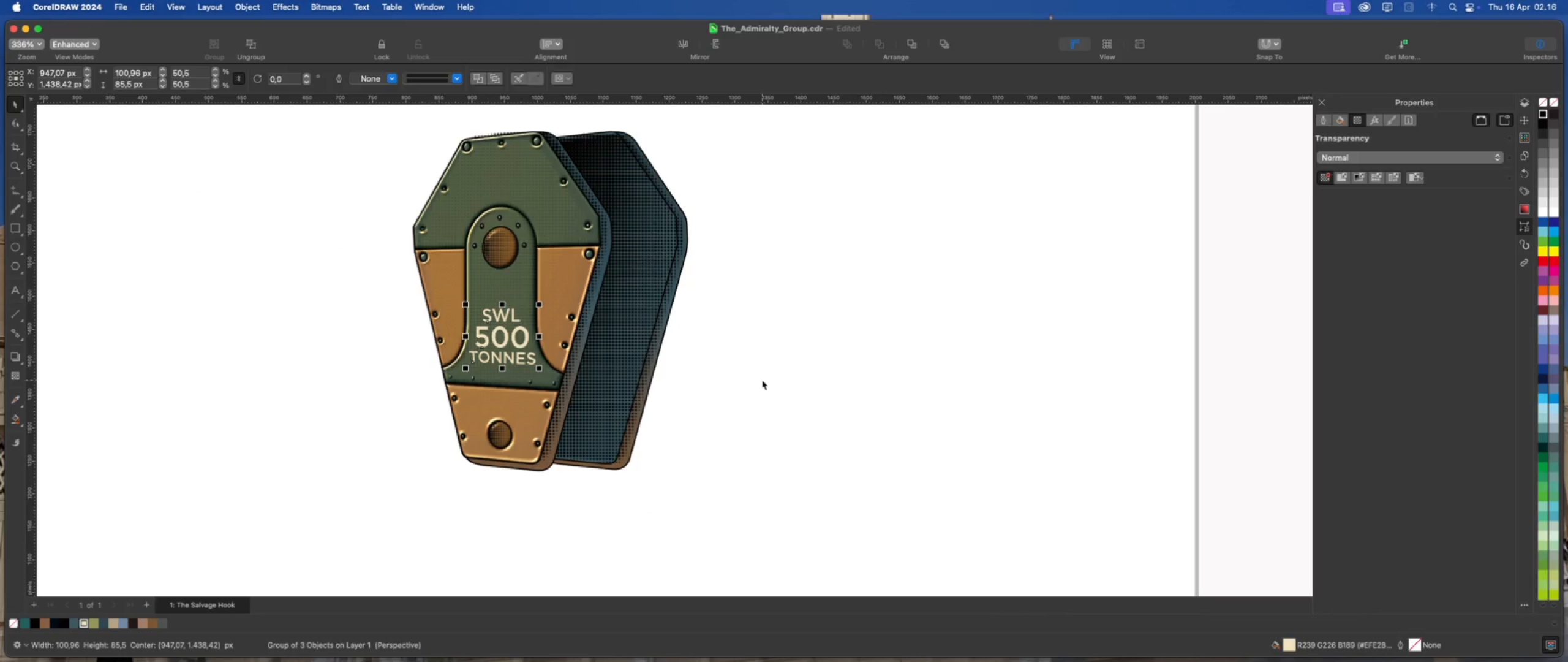 
key(ArrowDown)
 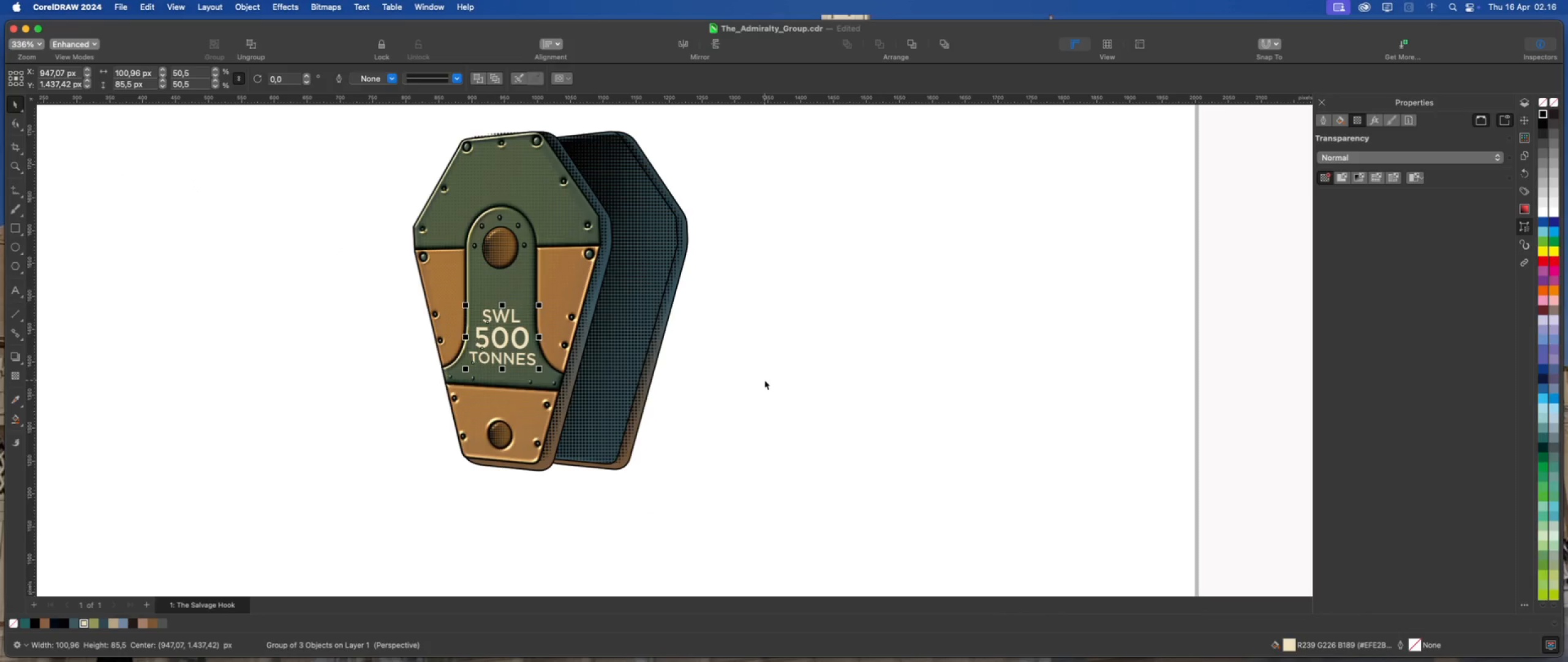 
left_click([764, 380])
 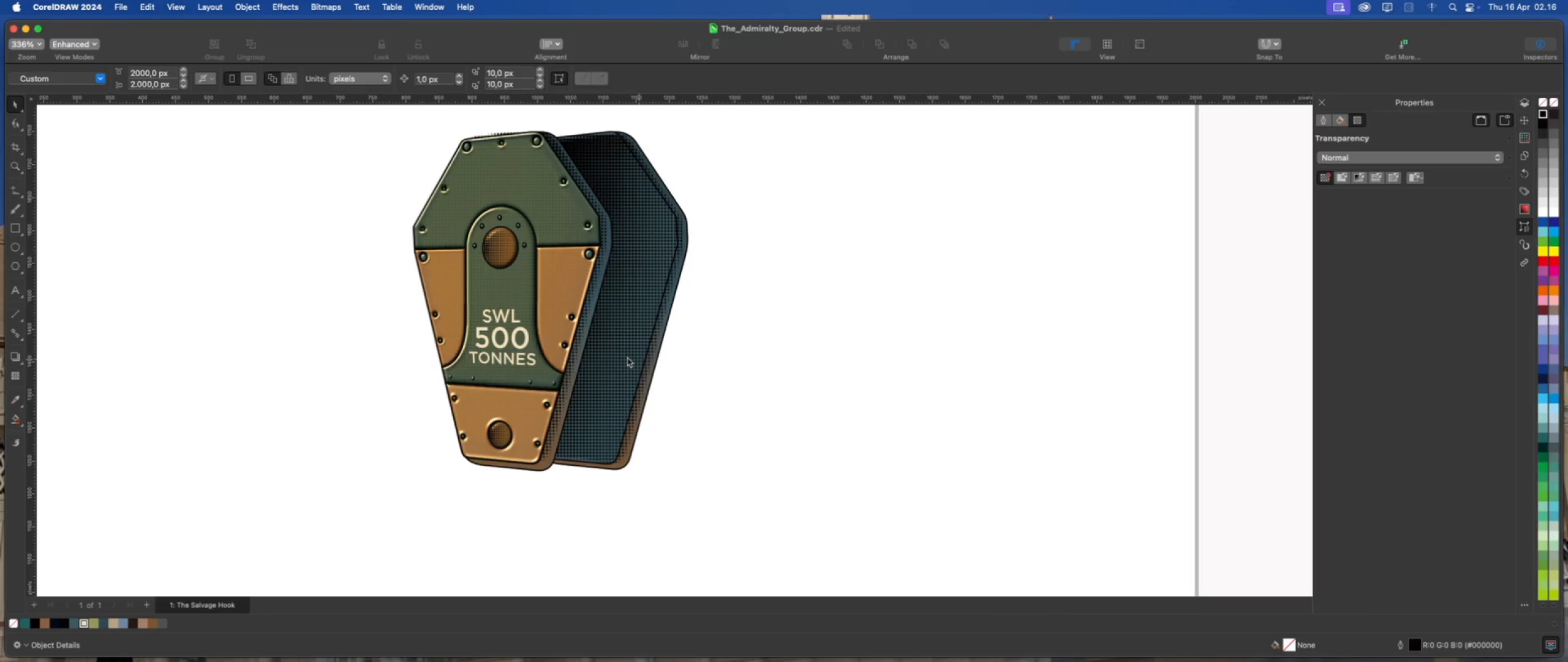 
scroll: coordinate [549, 347], scroll_direction: down, amount: 1.0
 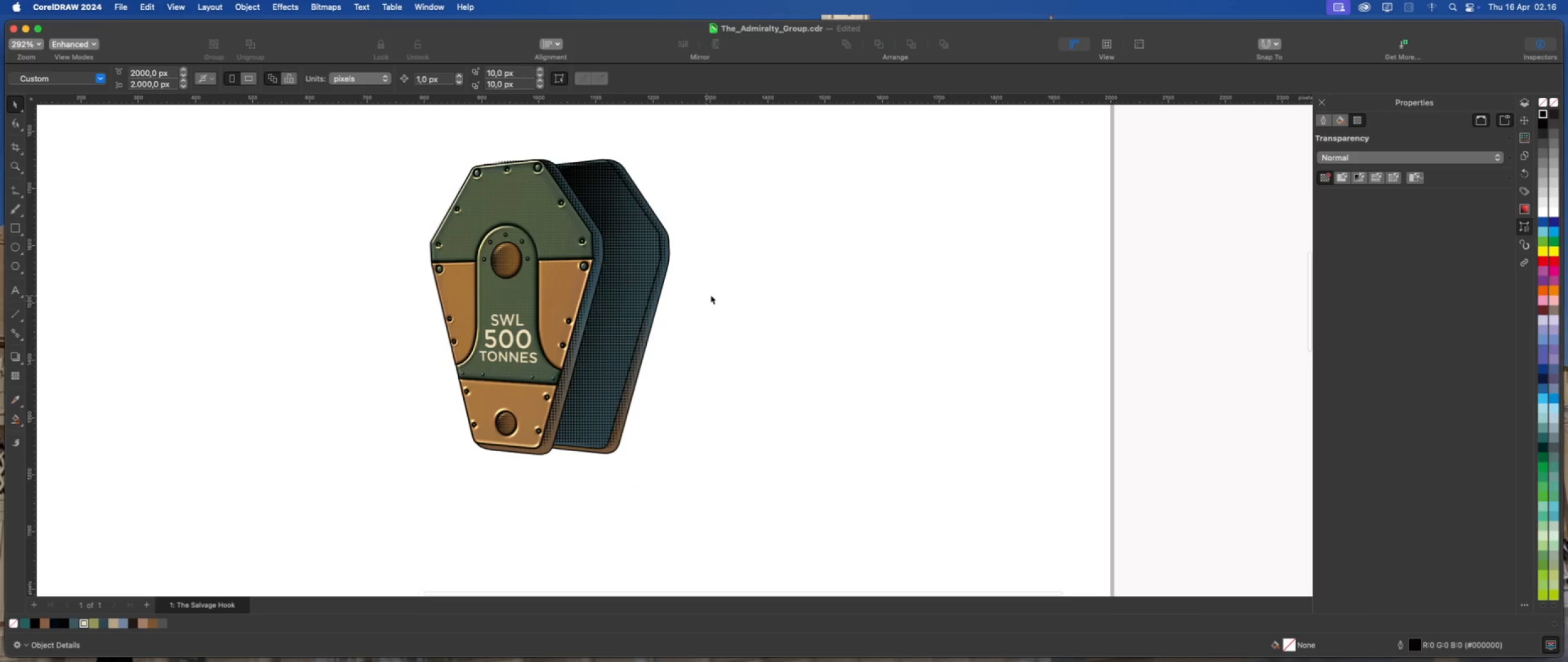 
left_click([723, 295])
 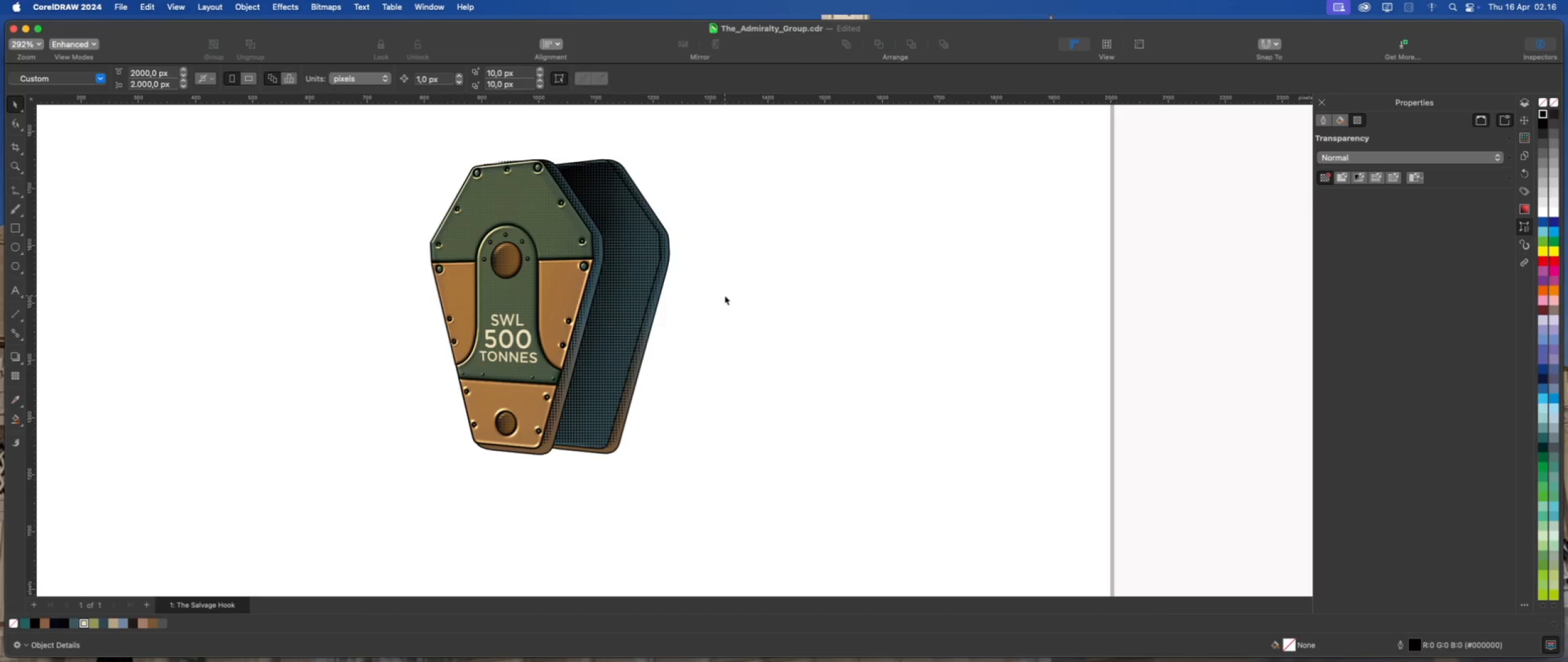 
key(Meta+S)
 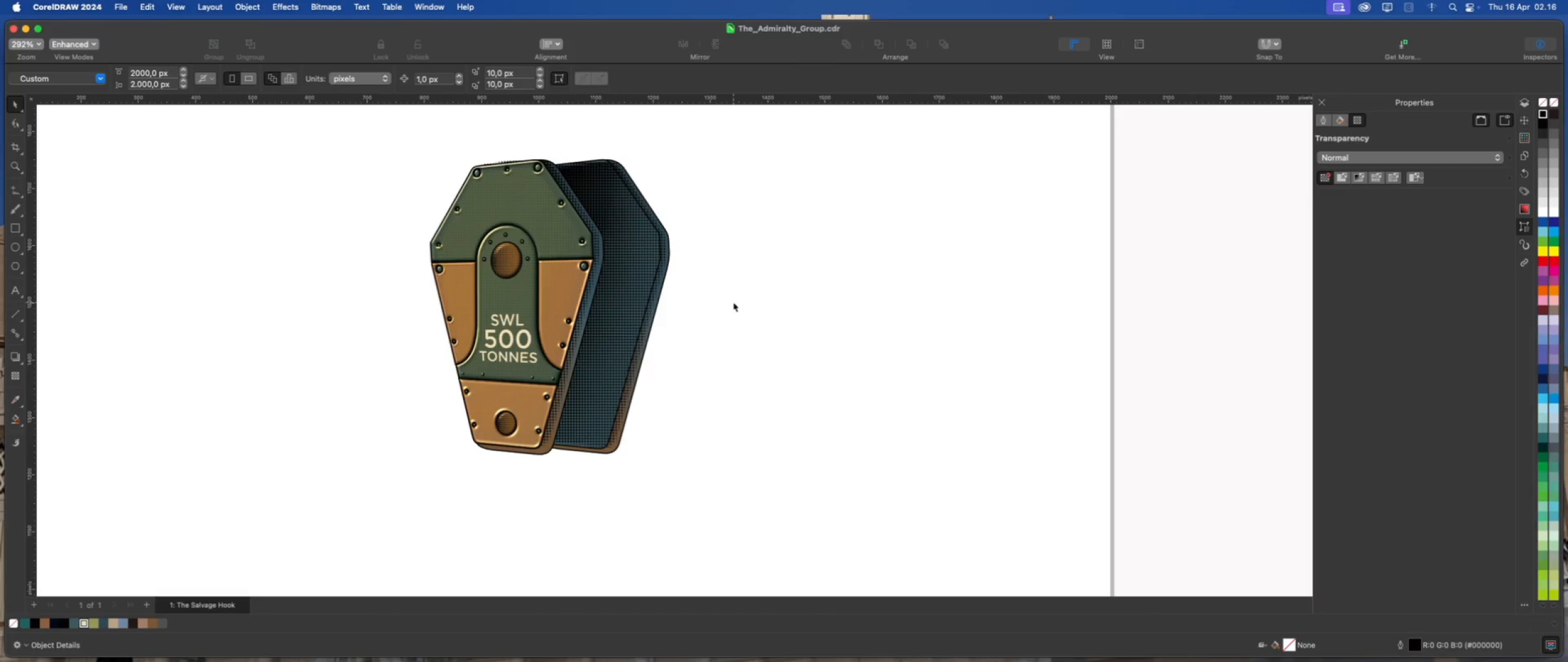 
left_click([733, 302])
 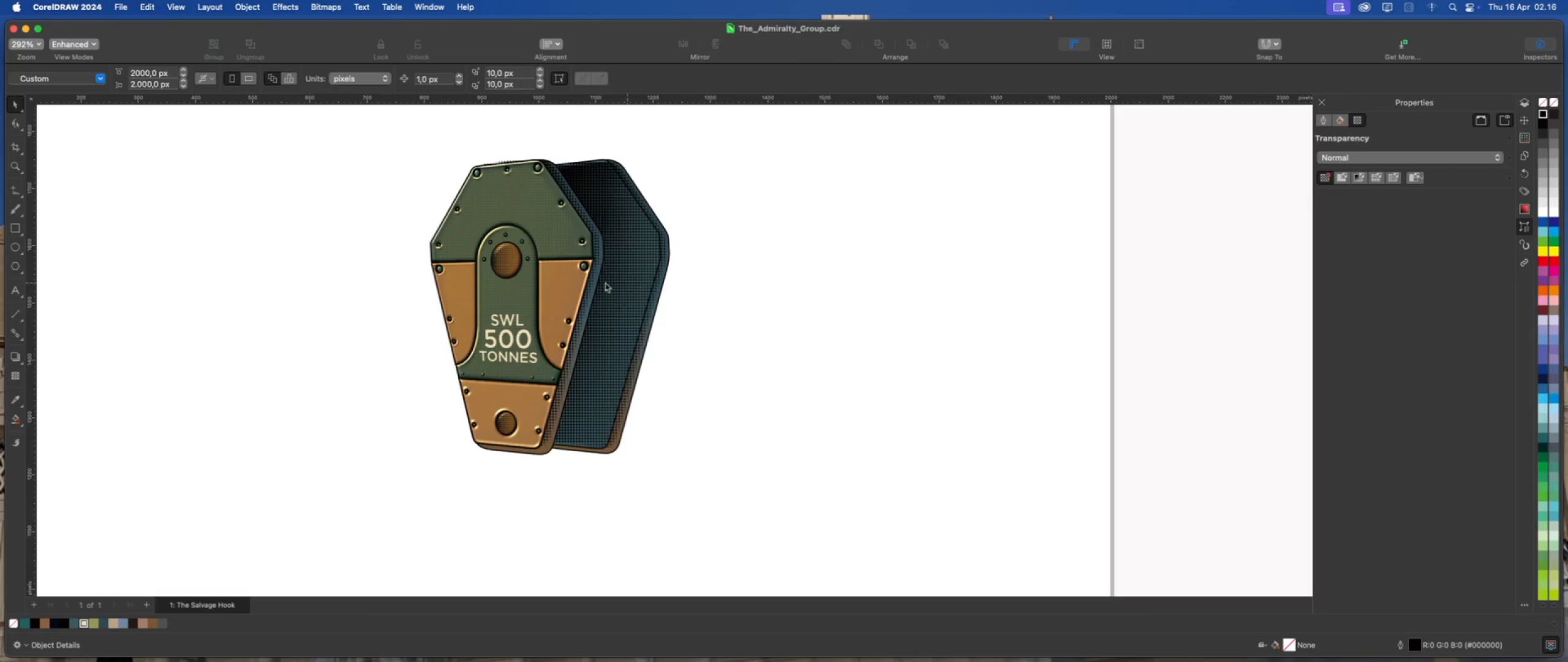 
scroll: coordinate [548, 408], scroll_direction: up, amount: 1.0
 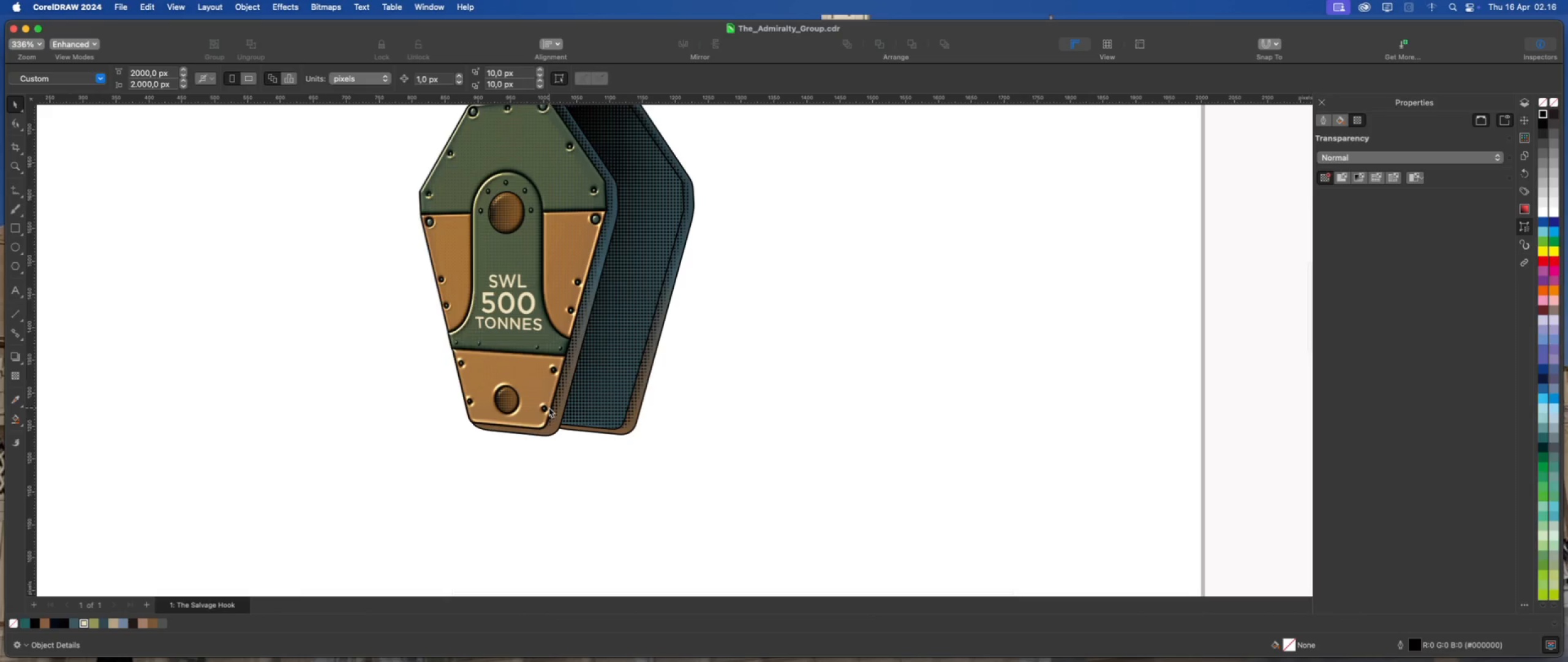 
scroll: coordinate [596, 387], scroll_direction: down, amount: 1.0
 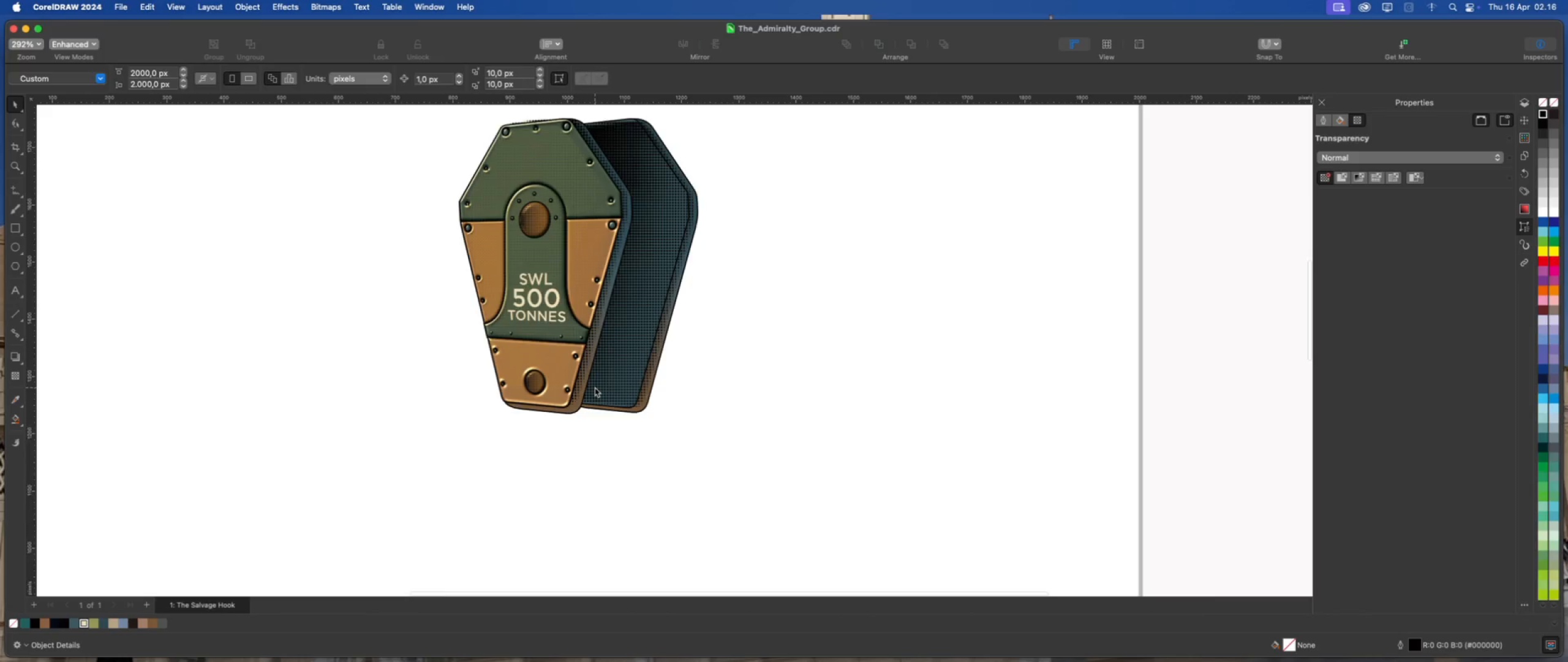 
scroll: coordinate [595, 387], scroll_direction: up, amount: 2.0
 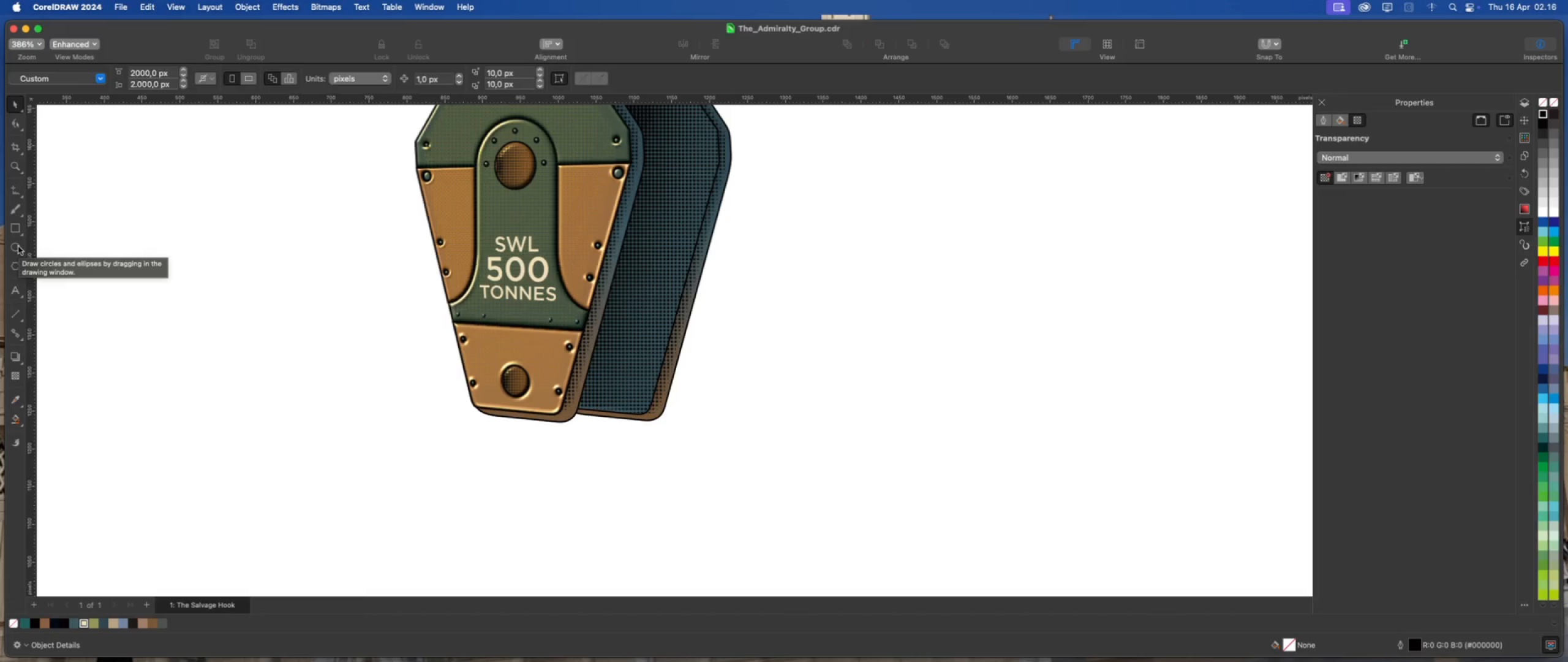 
wait(5.53)
 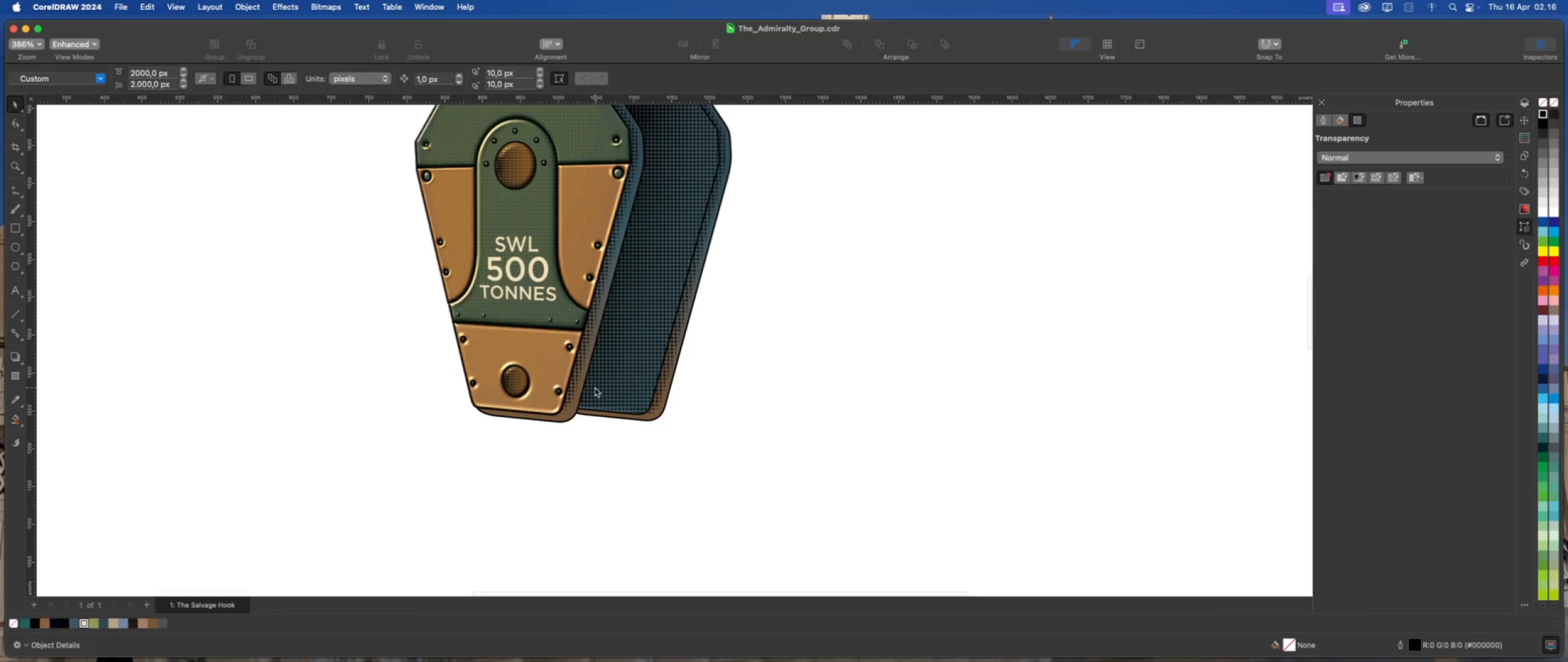 
left_click([15, 224])
 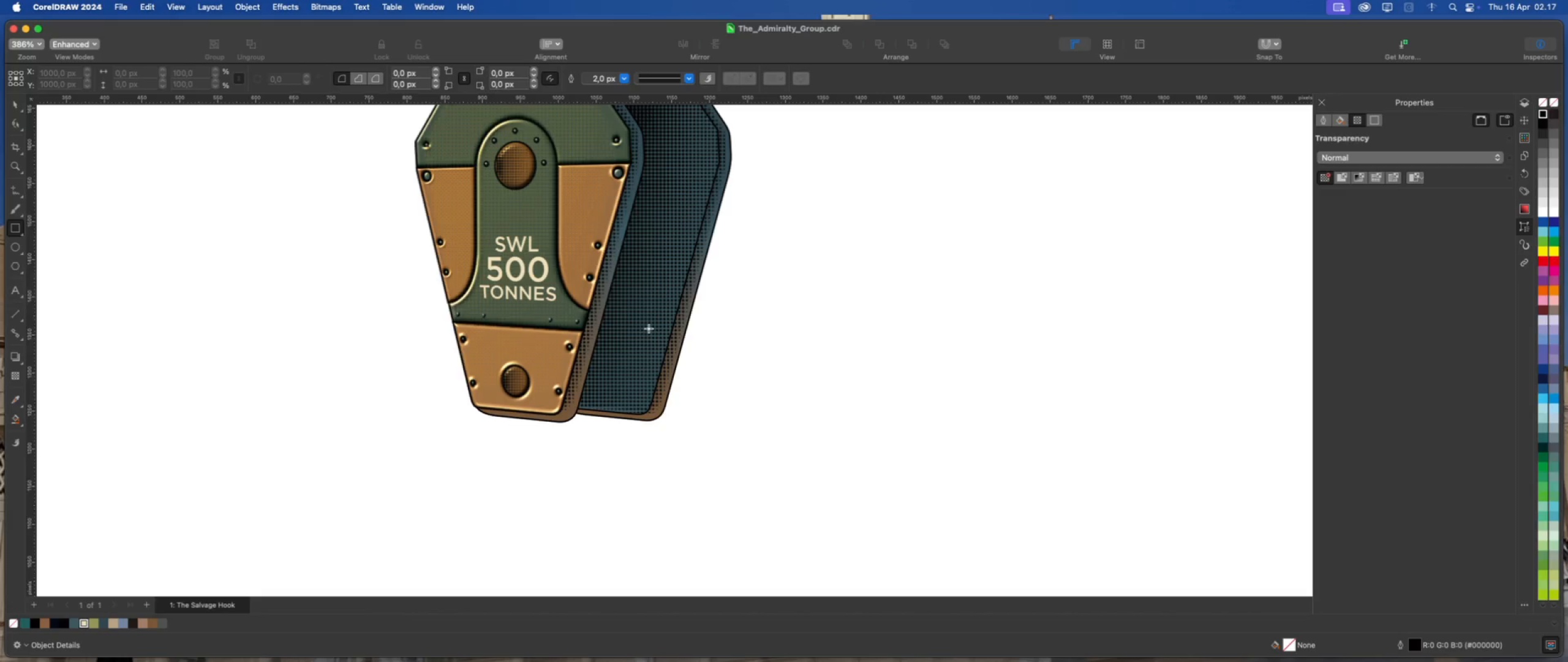 
scroll: coordinate [671, 310], scroll_direction: down, amount: 2.0
 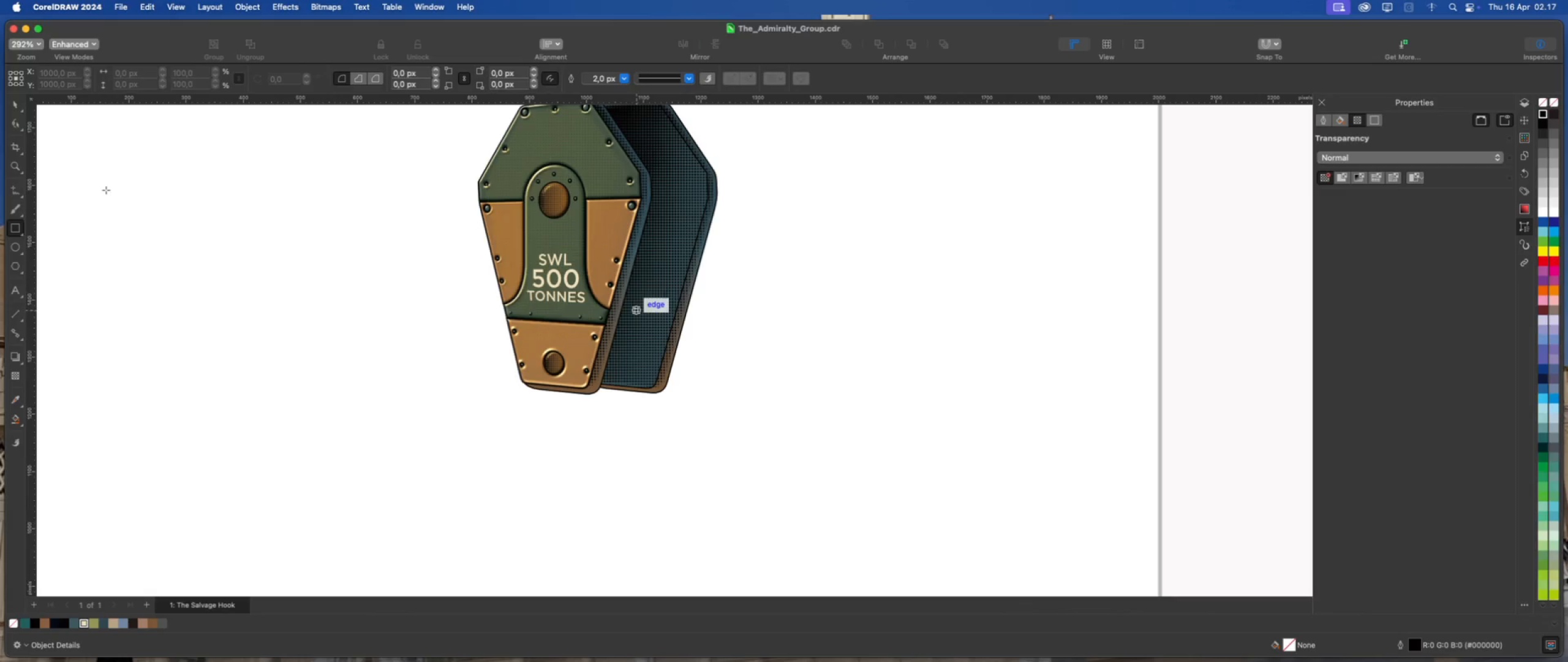 
left_click([13, 105])
 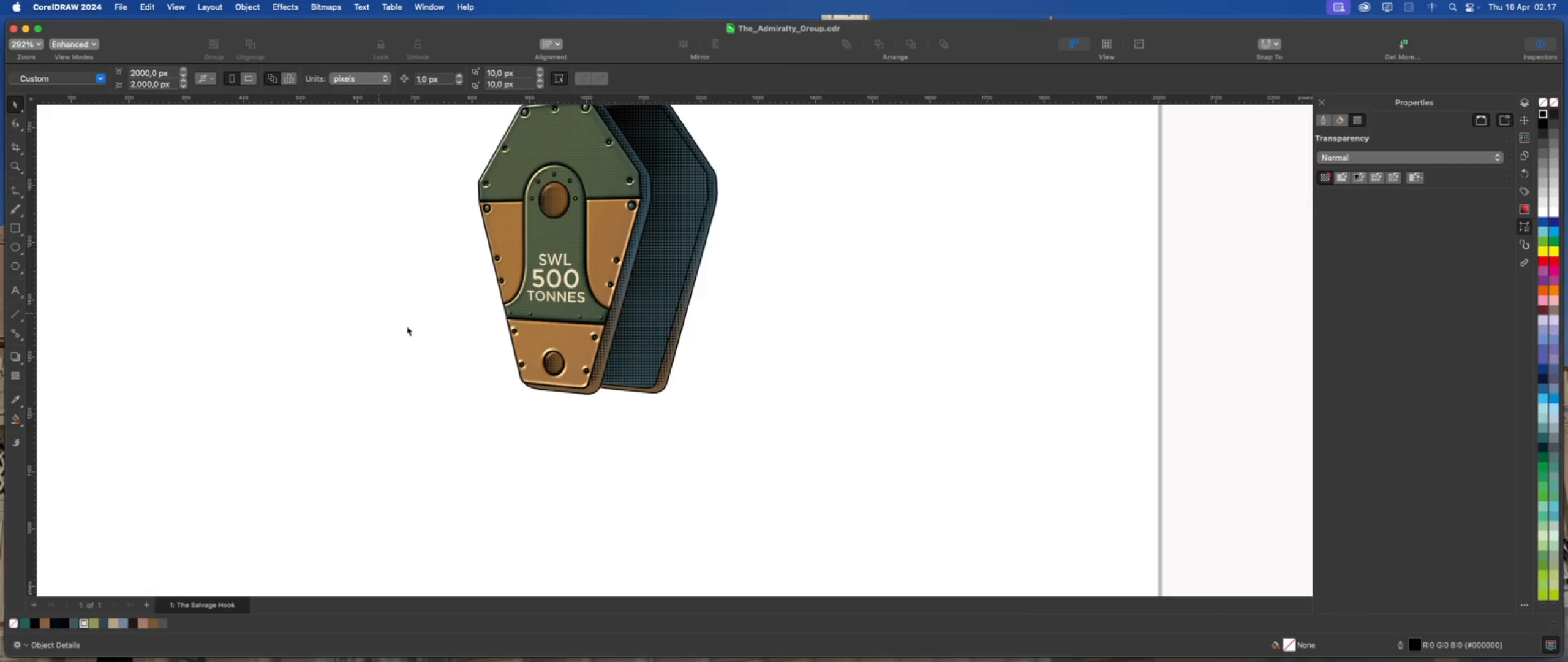 
scroll: coordinate [521, 377], scroll_direction: down, amount: 2.0
 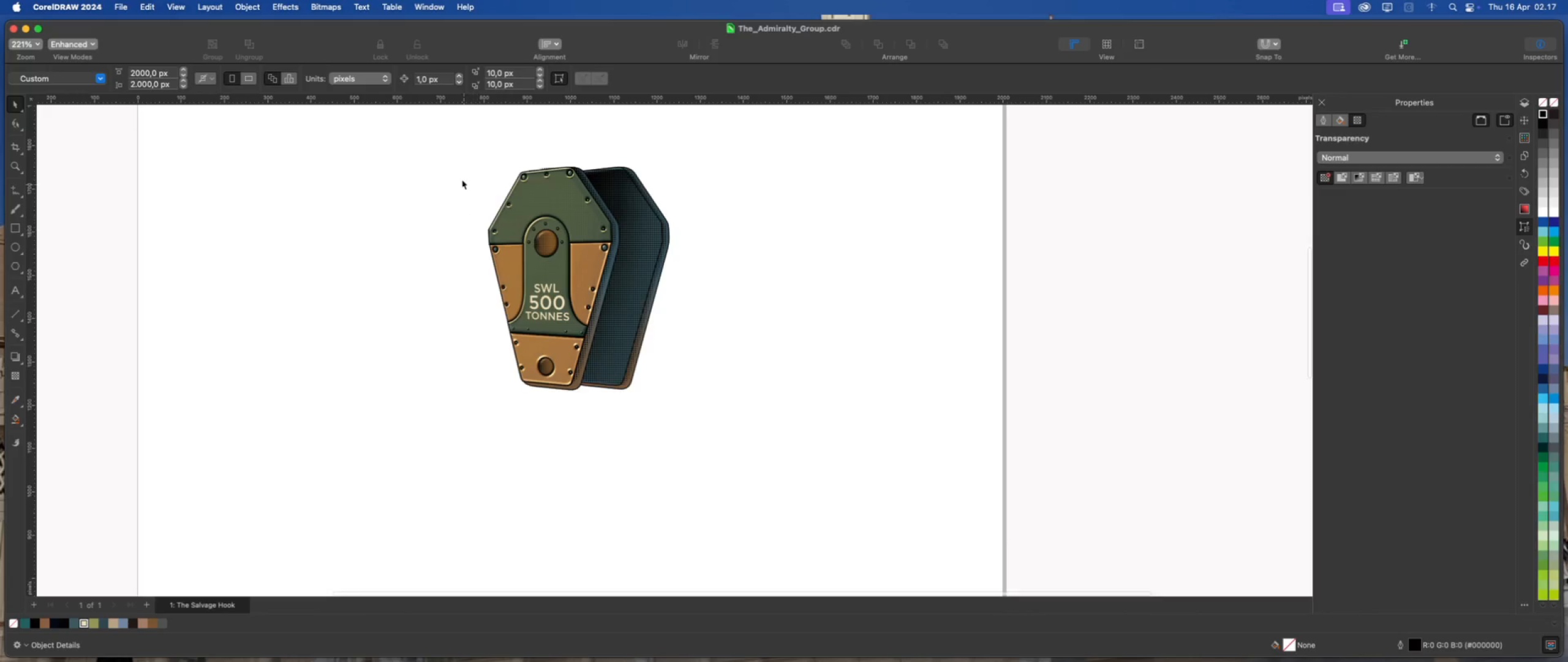 
left_click_drag(start_coordinate=[456, 154], to_coordinate=[628, 408])
 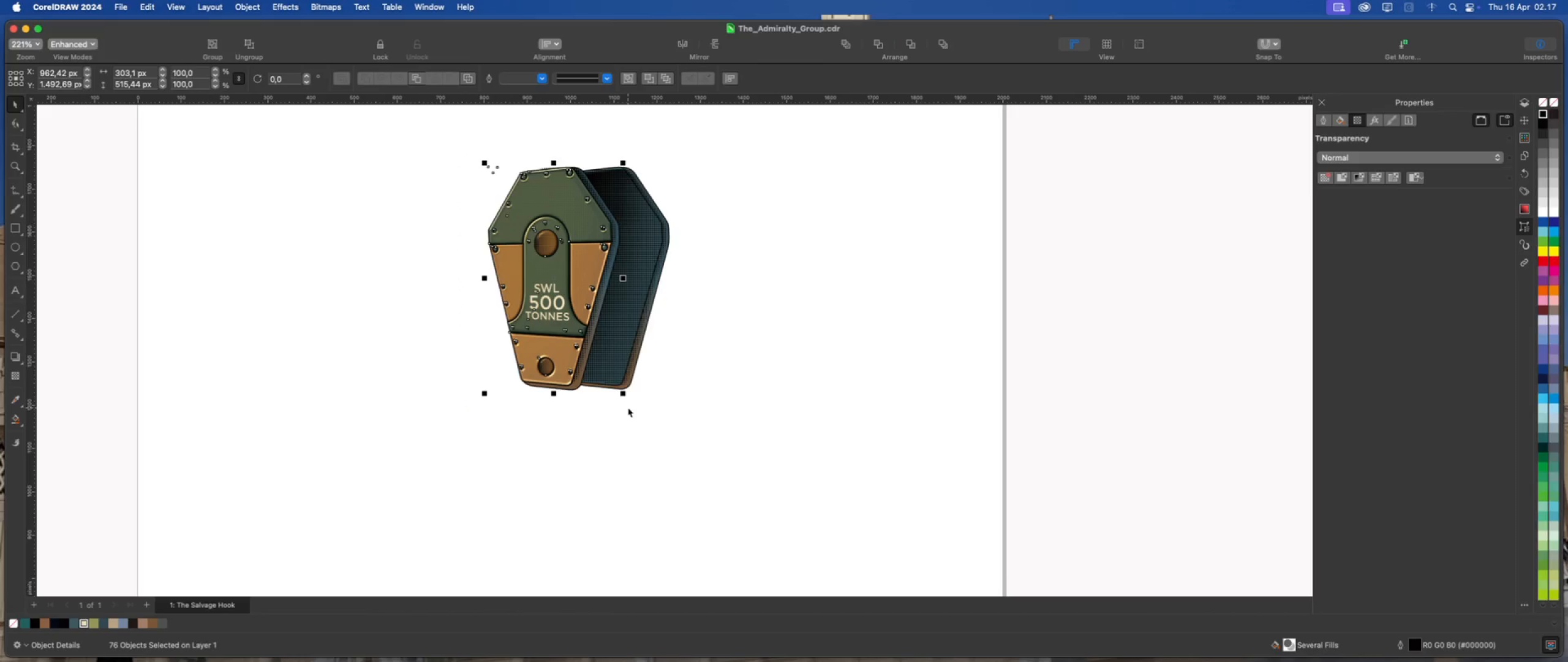 
key(Meta+G)
 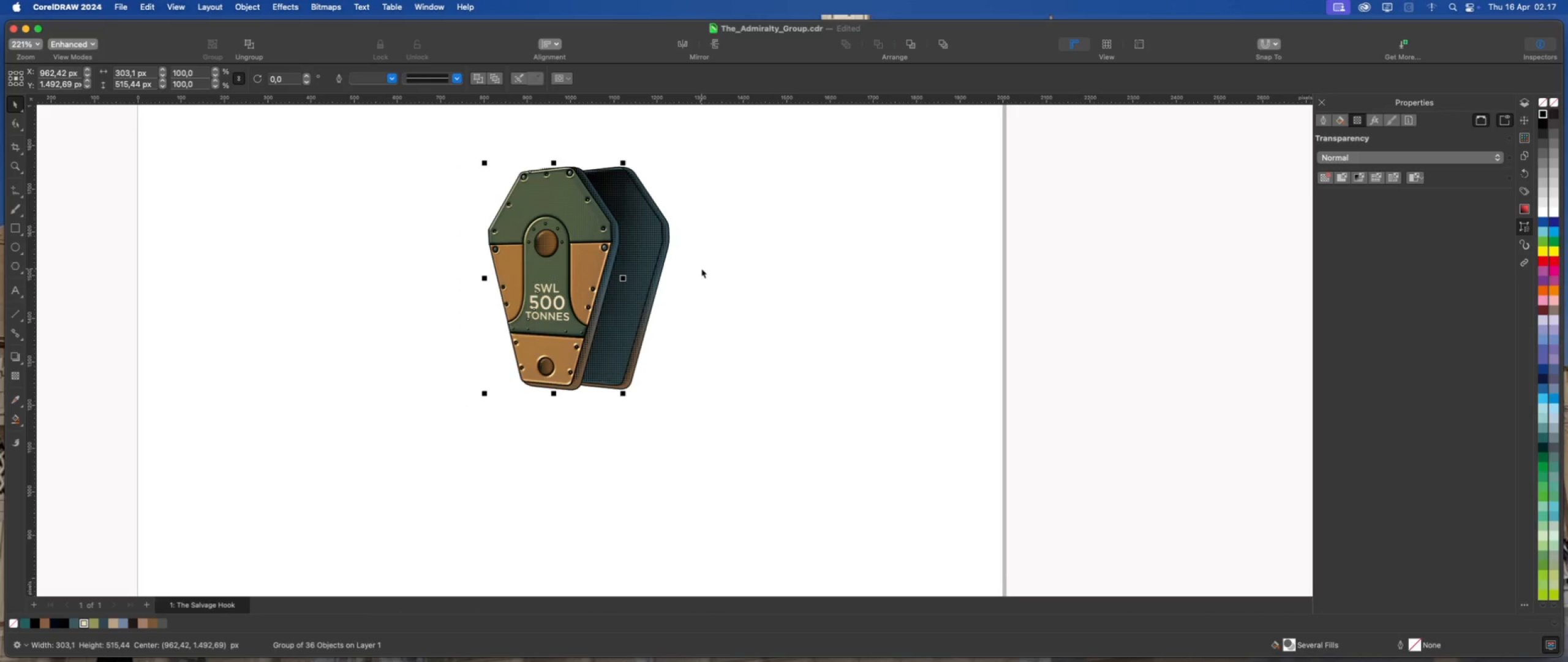 
left_click([716, 254])
 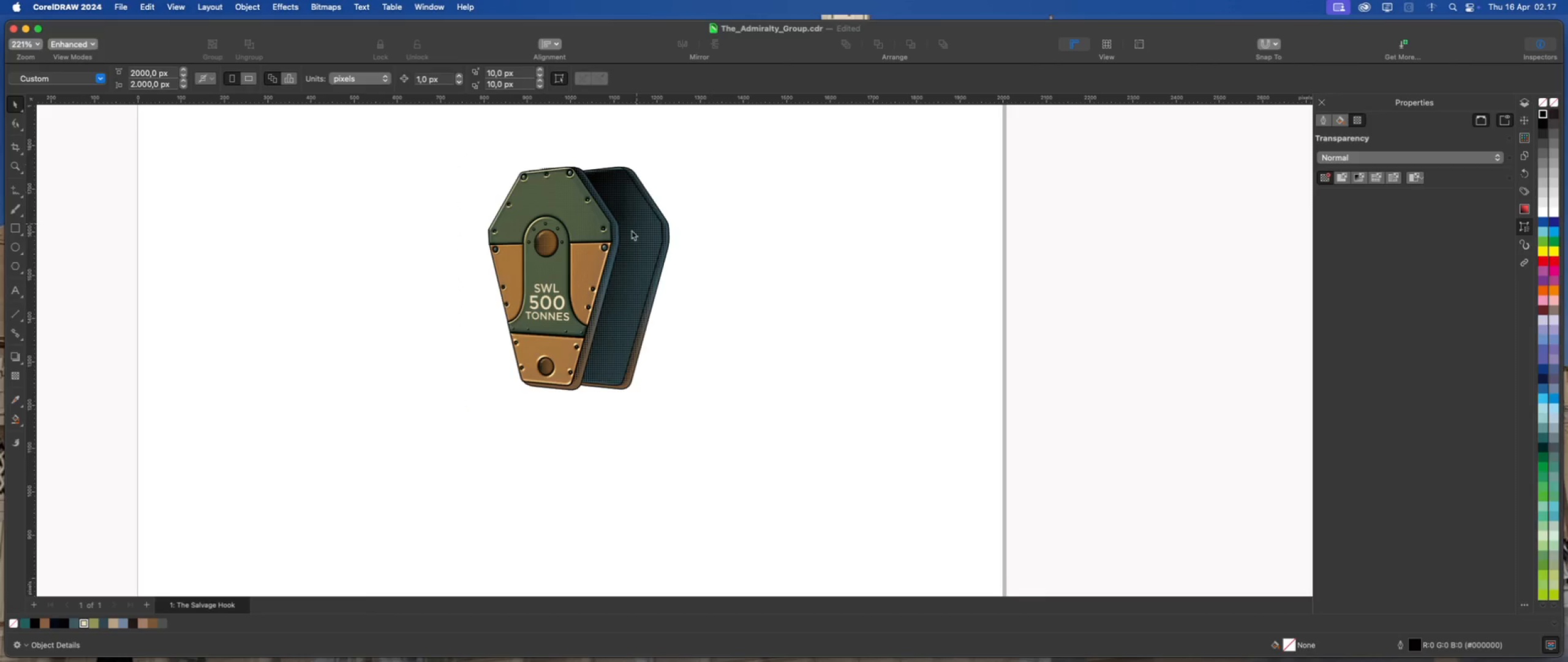 
left_click([591, 244])
 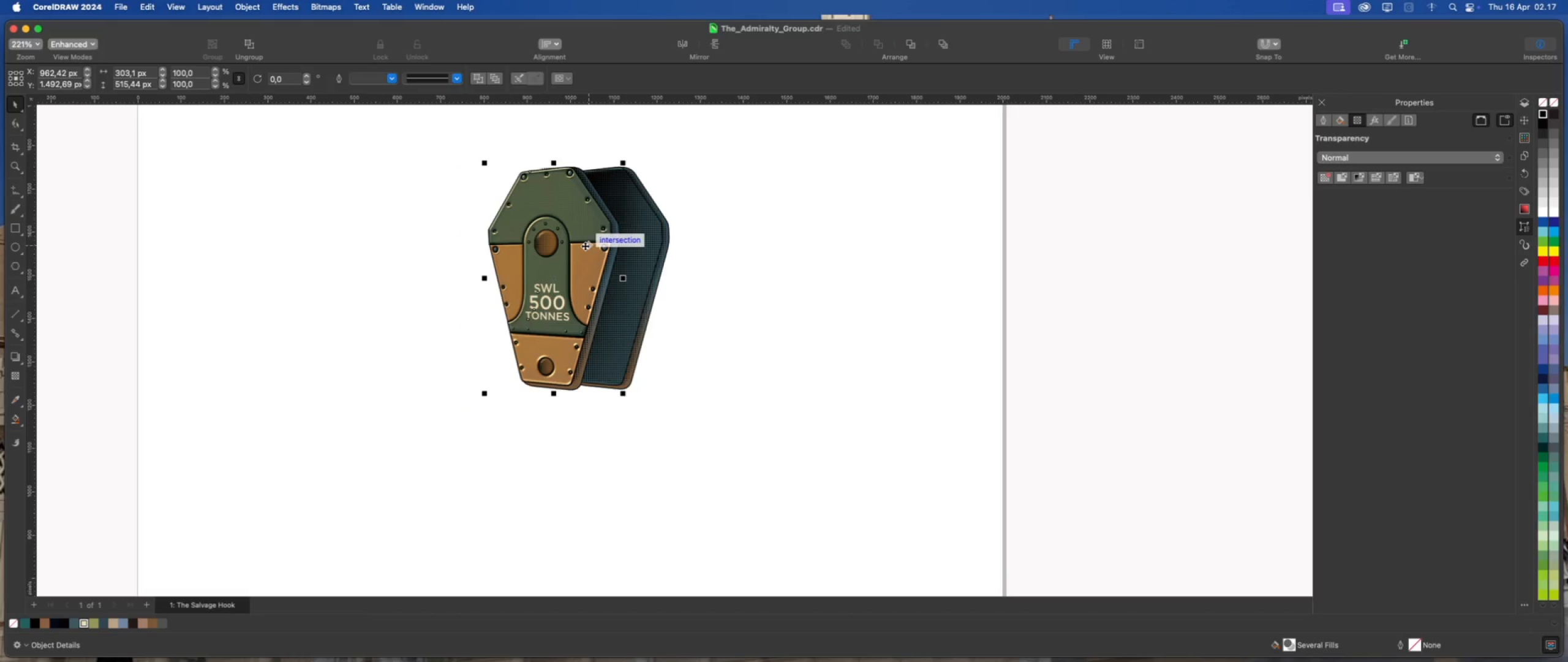 
left_click_drag(start_coordinate=[585, 246], to_coordinate=[442, 248])
 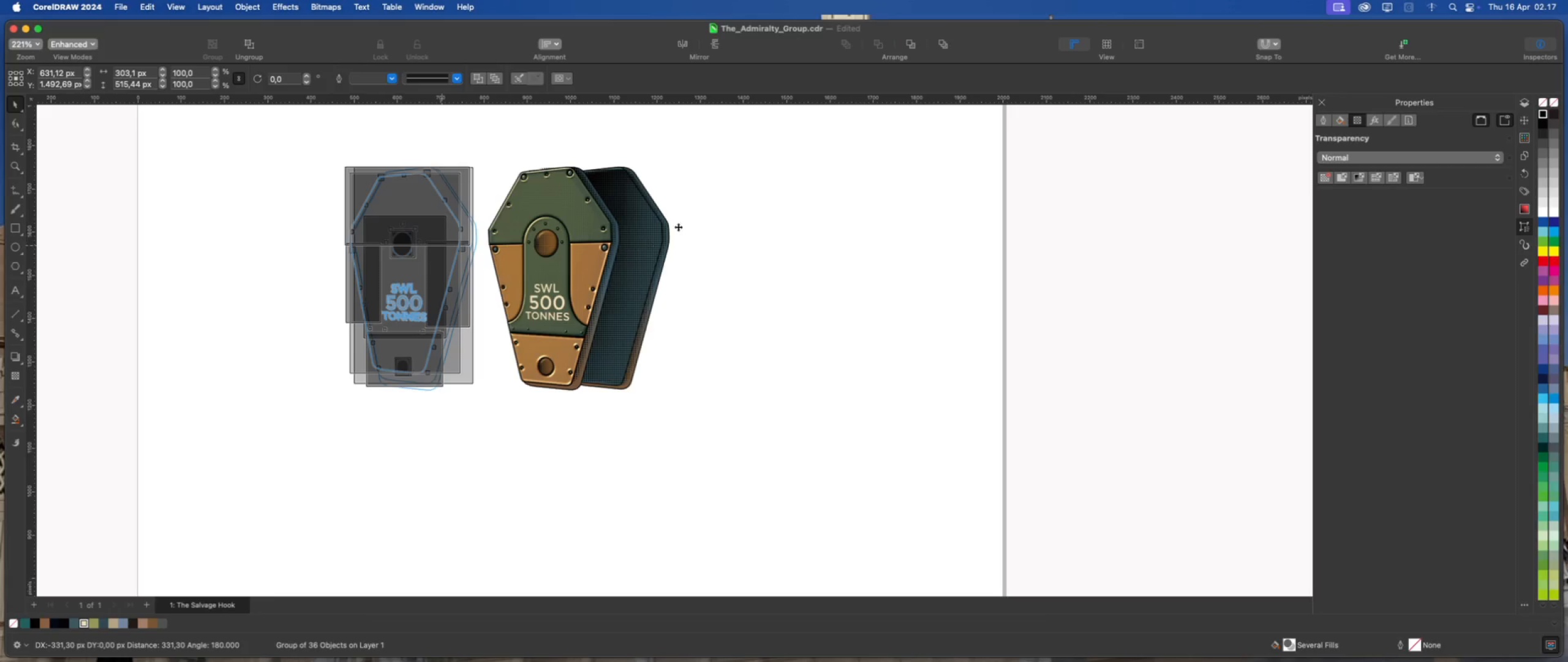 
hold_key(key=ShiftLeft, duration=1.23)
 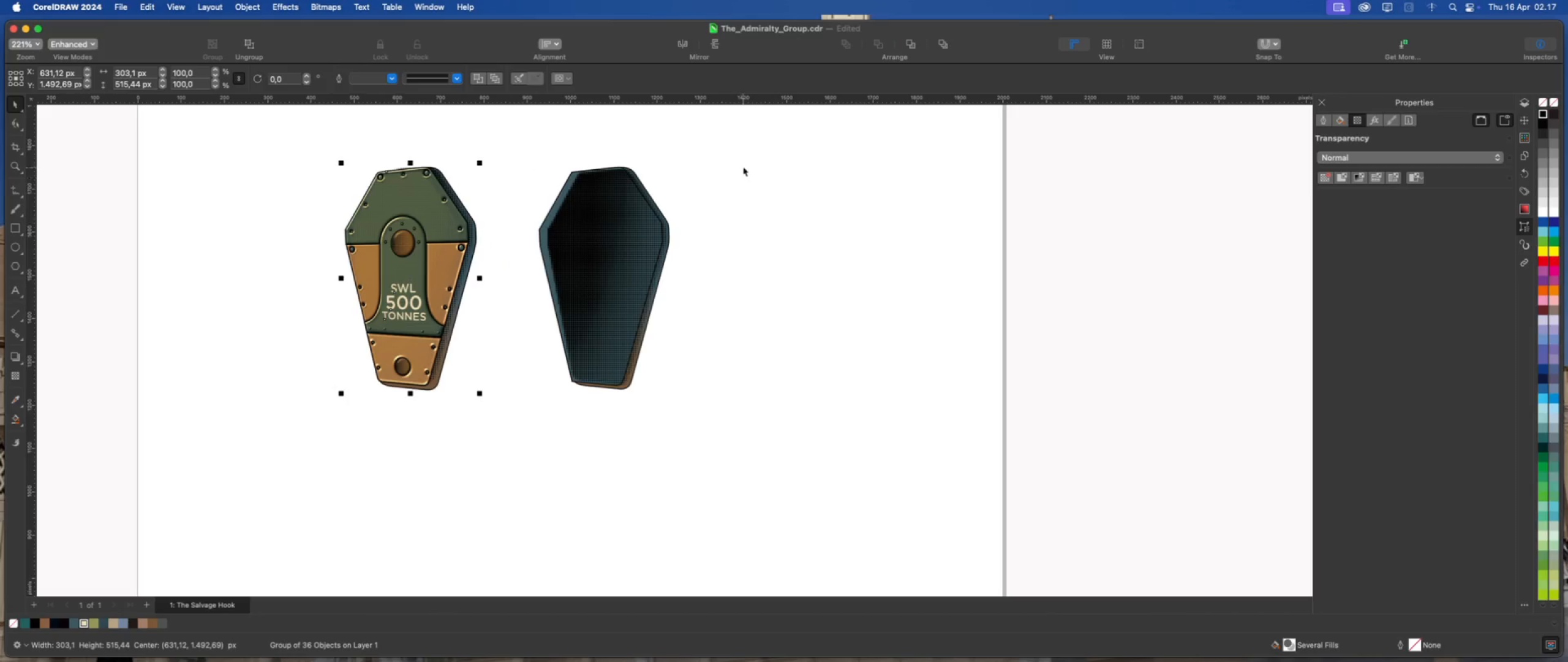 
left_click_drag(start_coordinate=[760, 143], to_coordinate=[521, 403])
 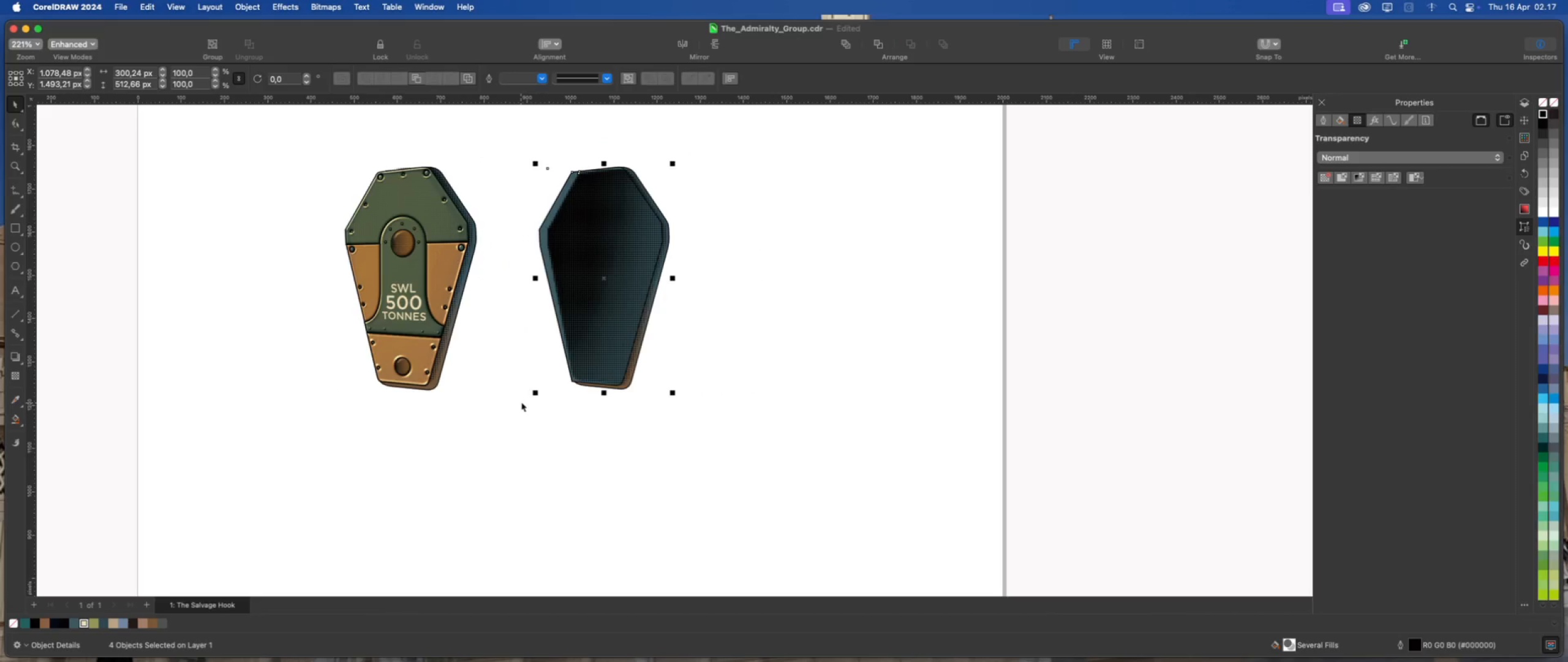 
key(Meta+G)
 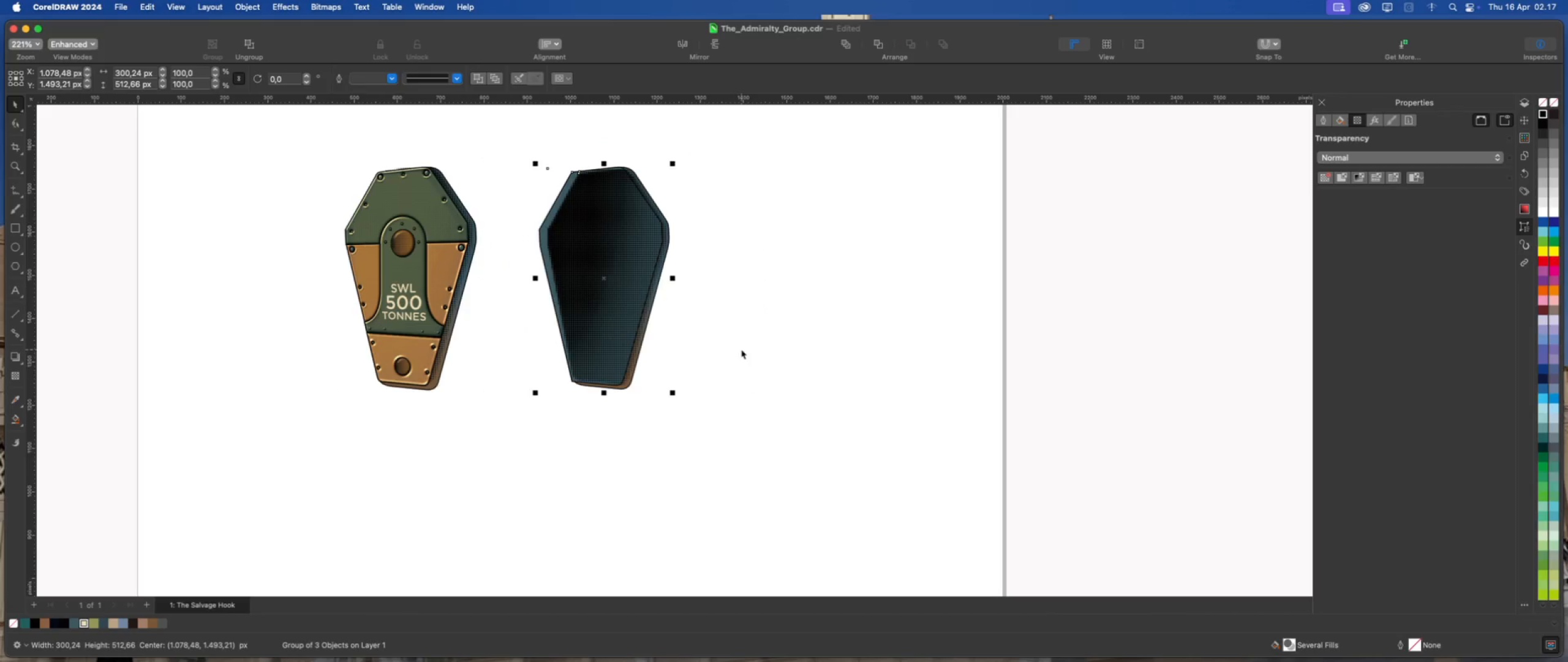 
left_click([741, 349])
 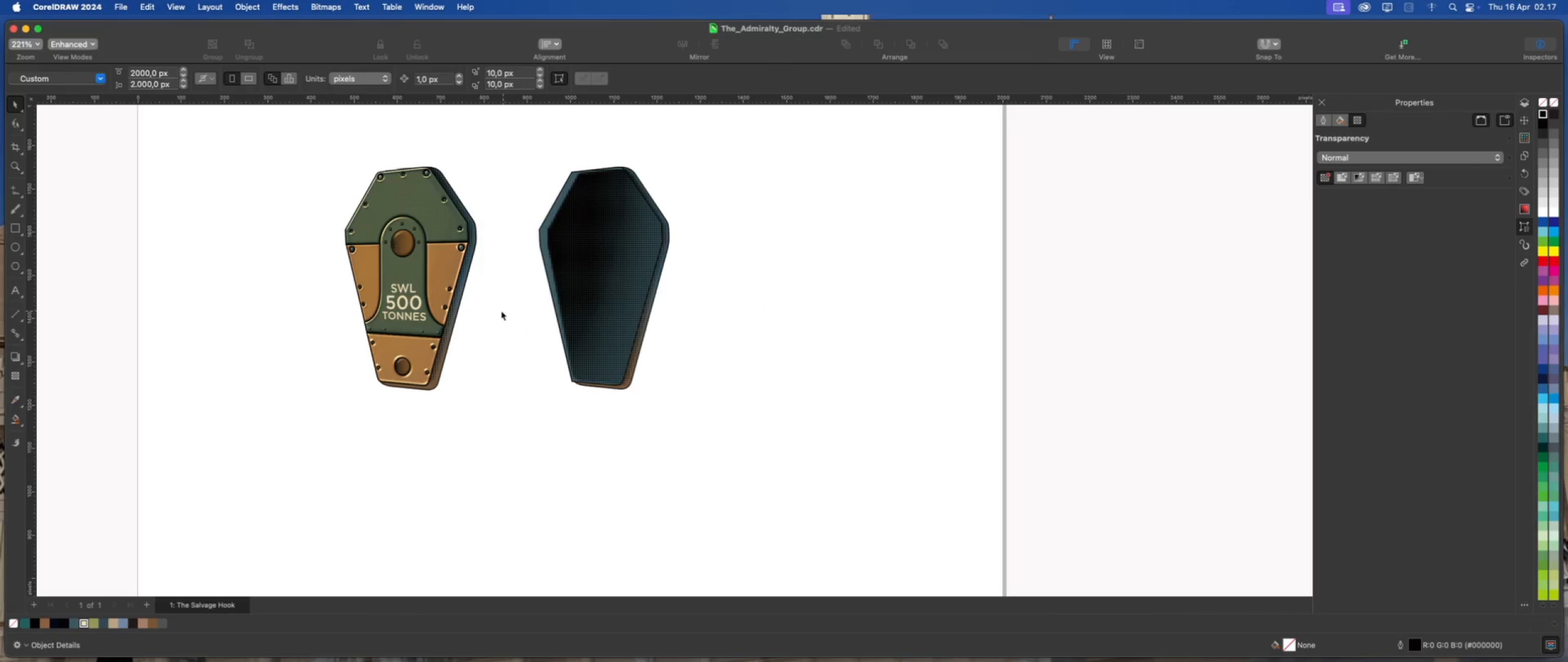 
scroll: coordinate [420, 292], scroll_direction: up, amount: 1.0
 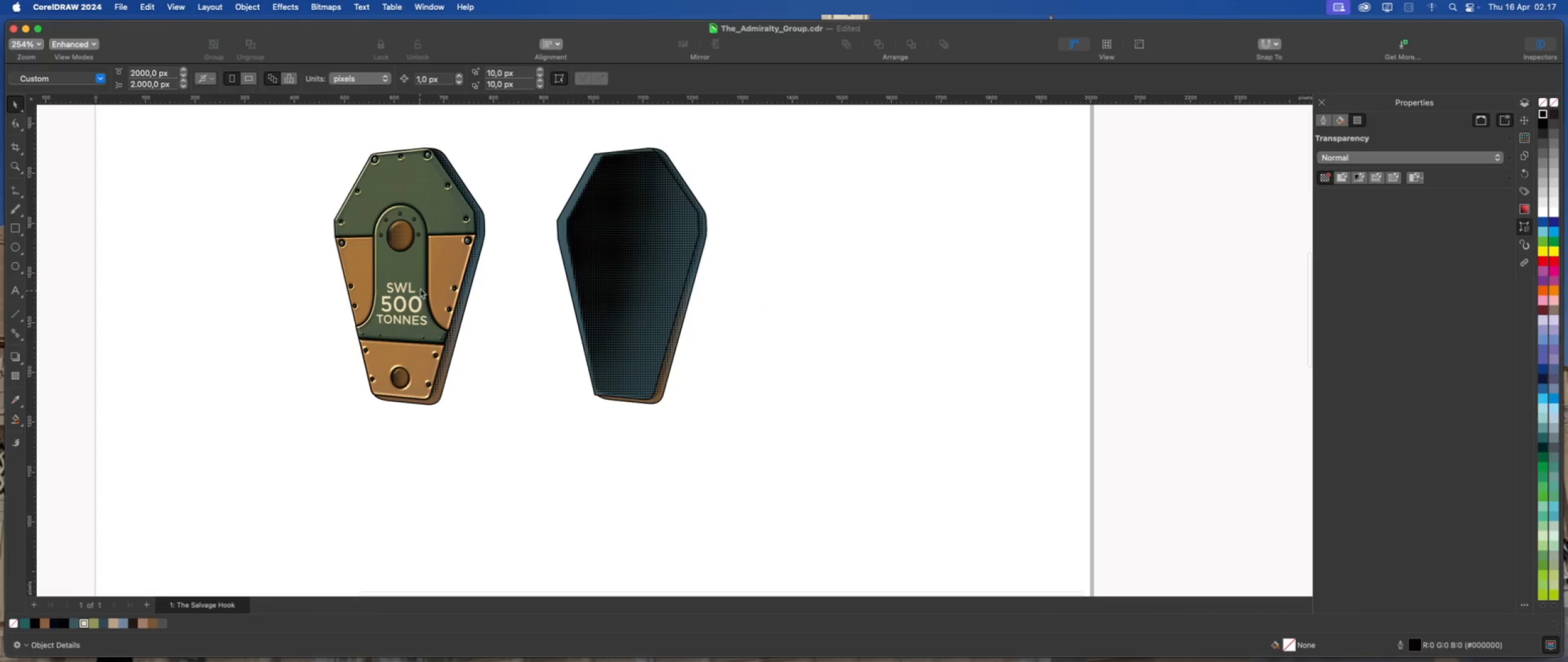 
left_click_drag(start_coordinate=[426, 280], to_coordinate=[571, 299])
 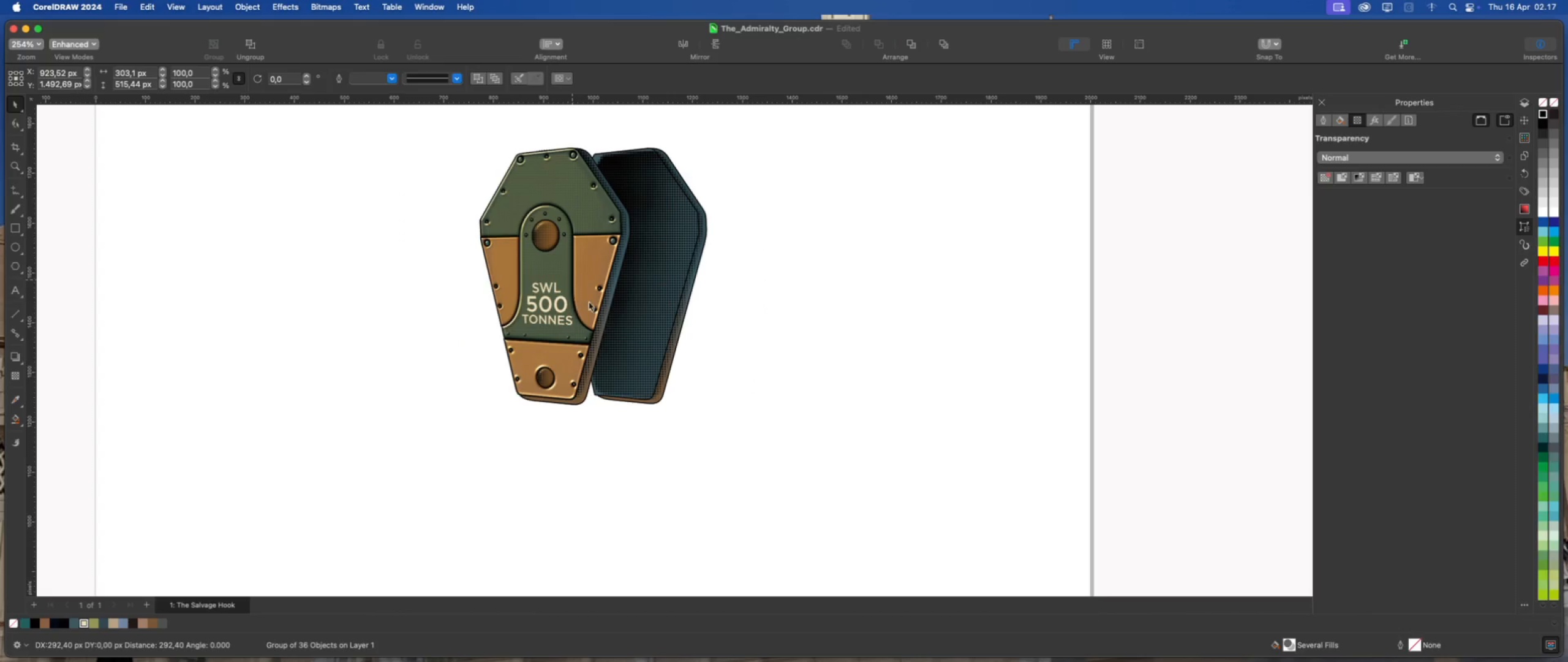 
hold_key(key=ShiftLeft, duration=2.38)
 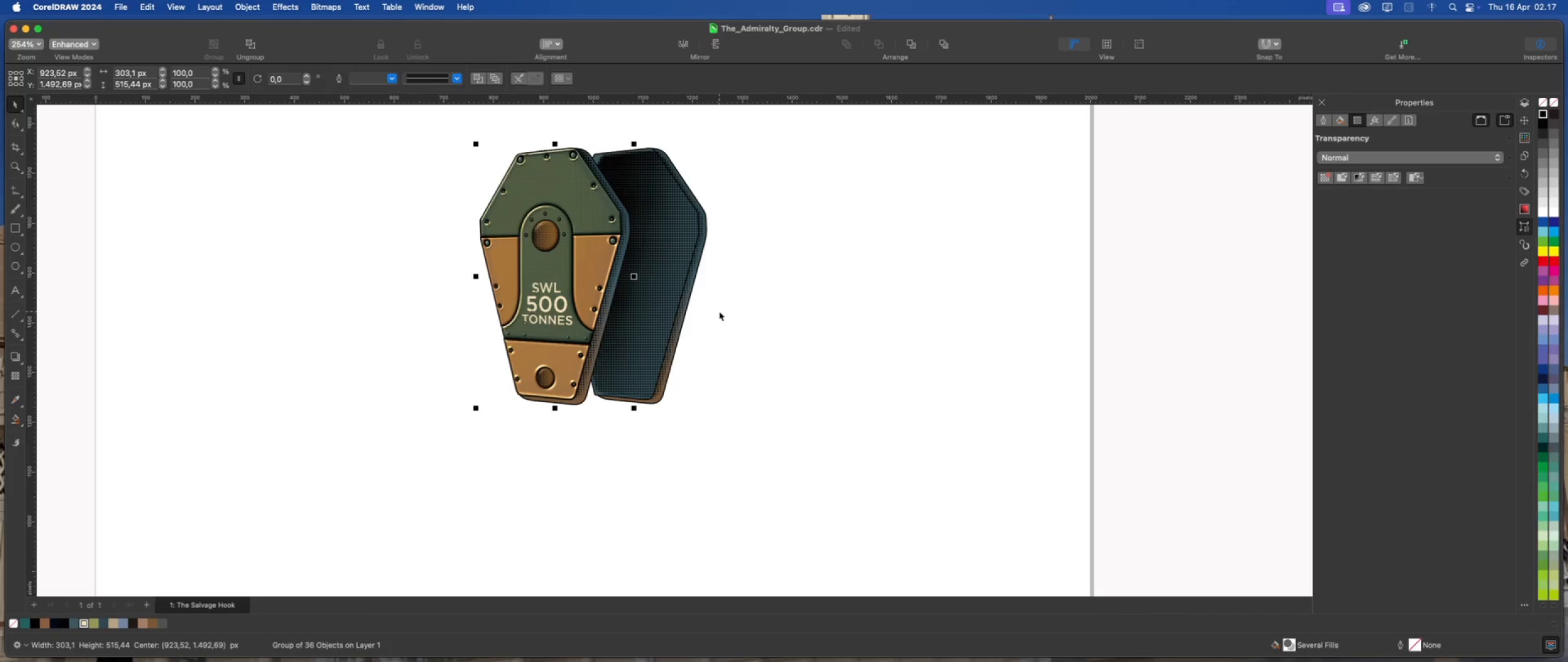 
wait(7.18)
 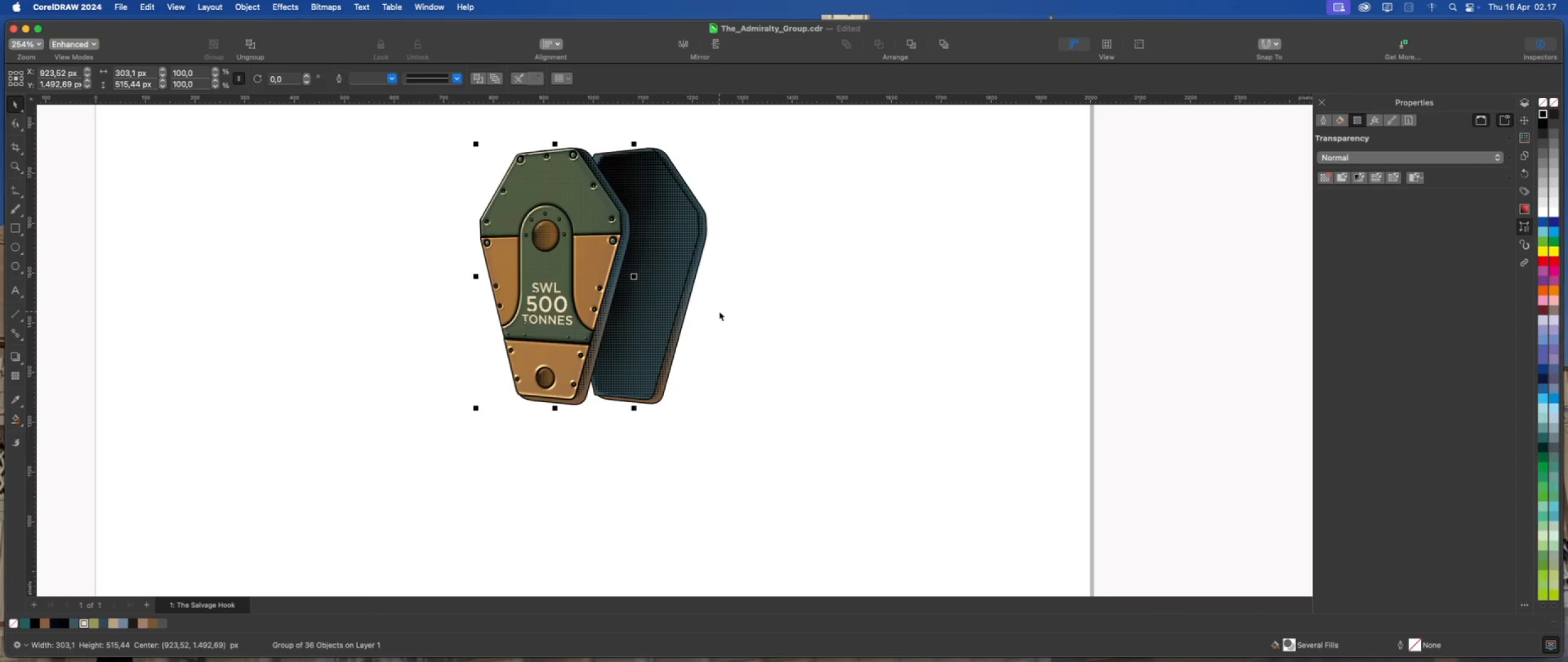 
left_click([680, 294])
 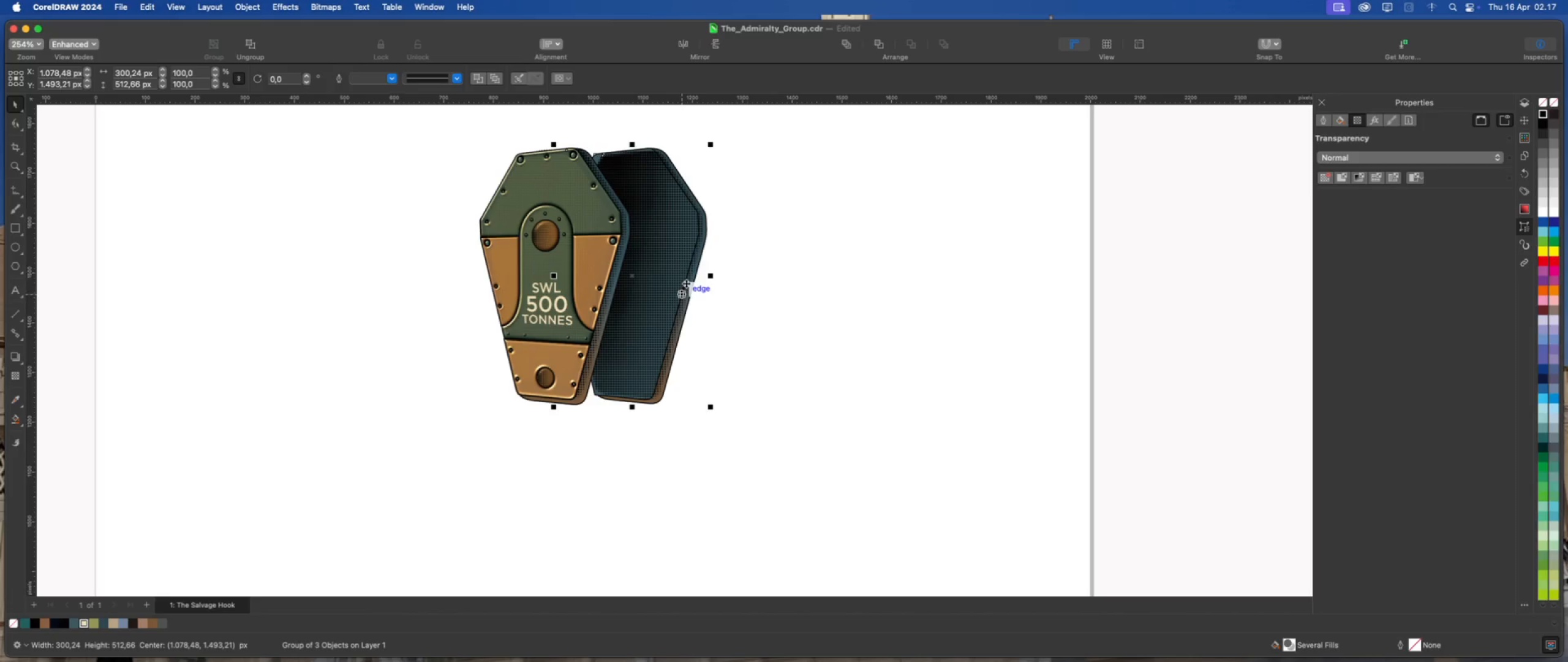 
left_click_drag(start_coordinate=[686, 283], to_coordinate=[679, 283])
 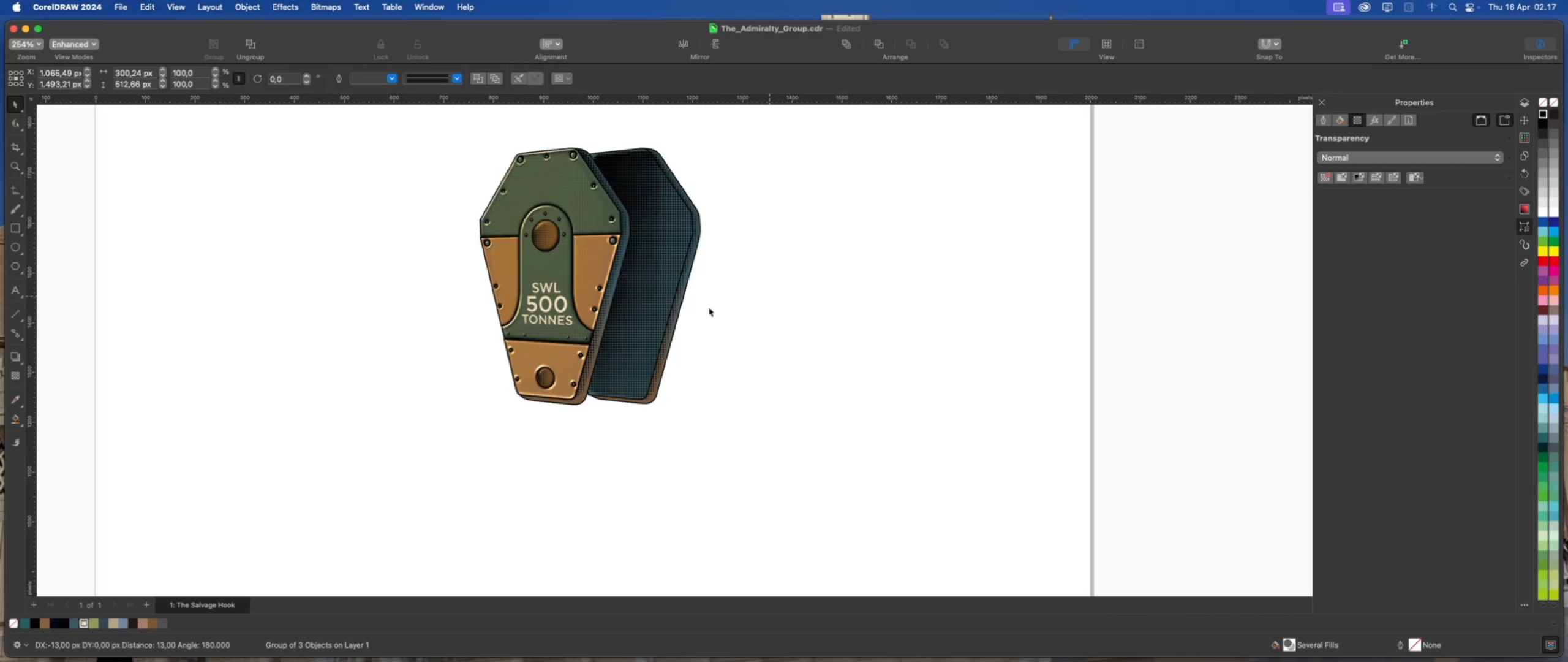 
hold_key(key=ShiftLeft, duration=1.07)
 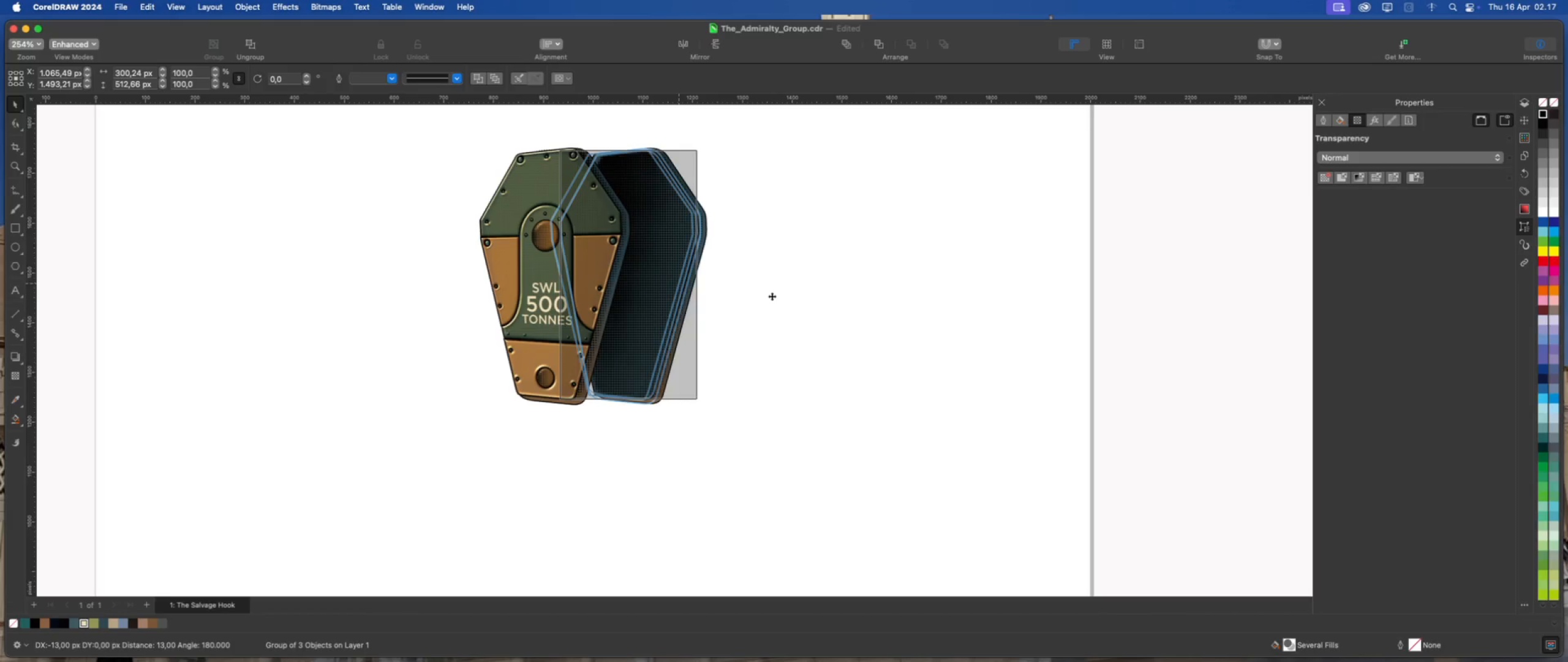 
left_click([772, 296])
 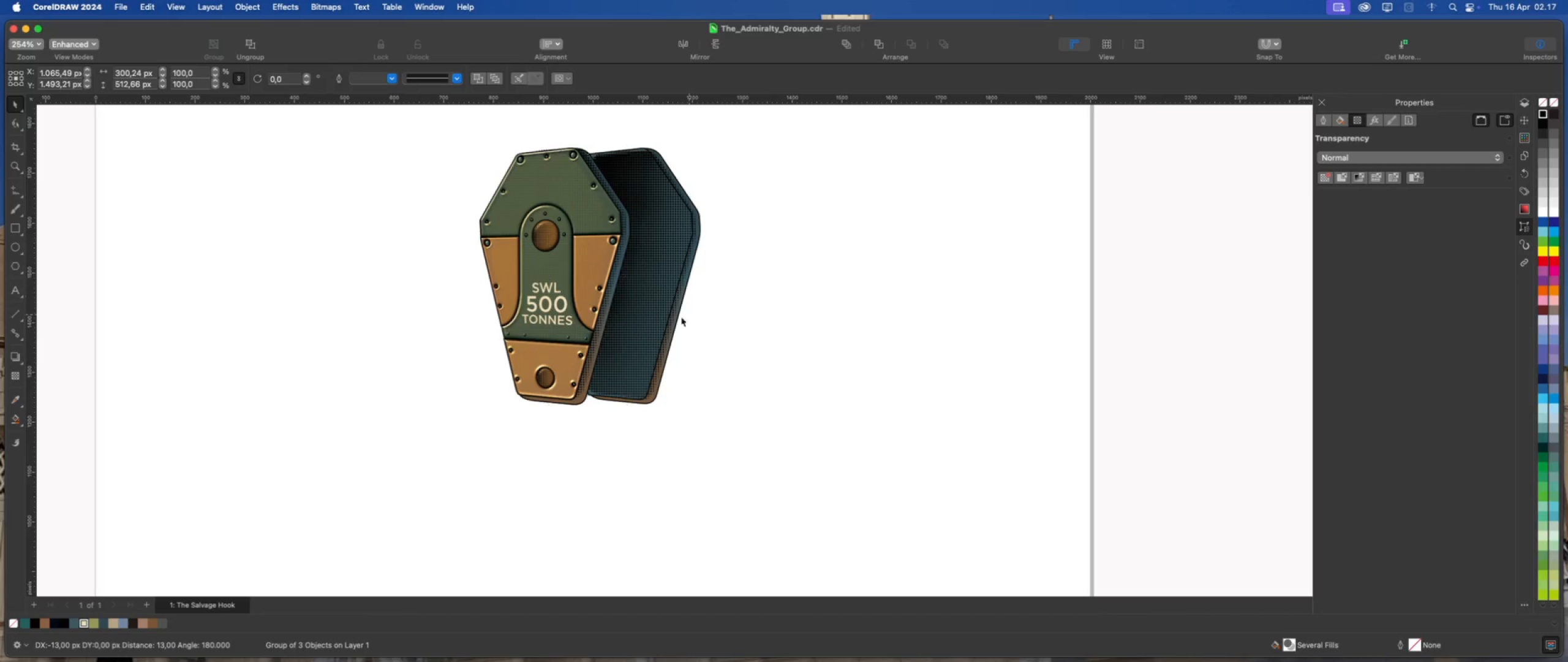 
scroll: coordinate [605, 362], scroll_direction: up, amount: 2.0
 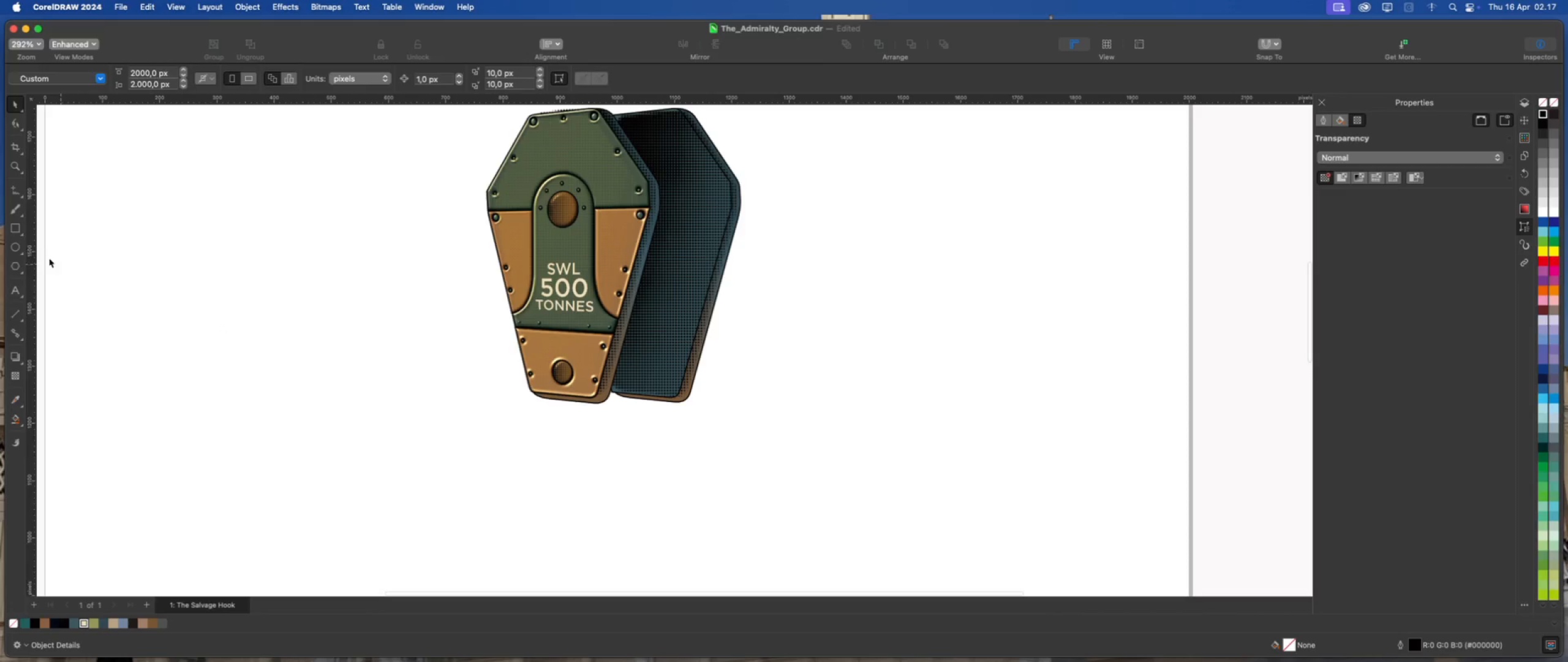 
left_click([13, 225])
 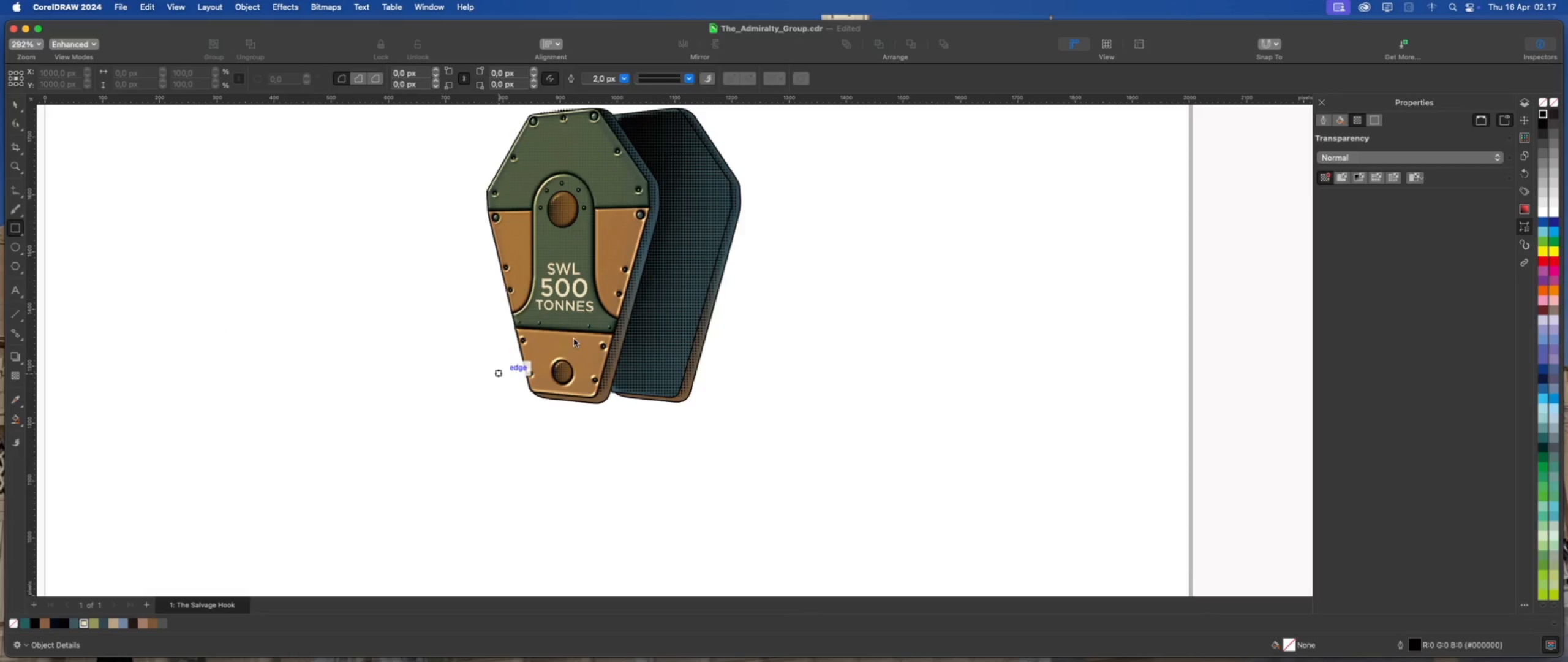 
left_click_drag(start_coordinate=[584, 298], to_coordinate=[652, 339])
 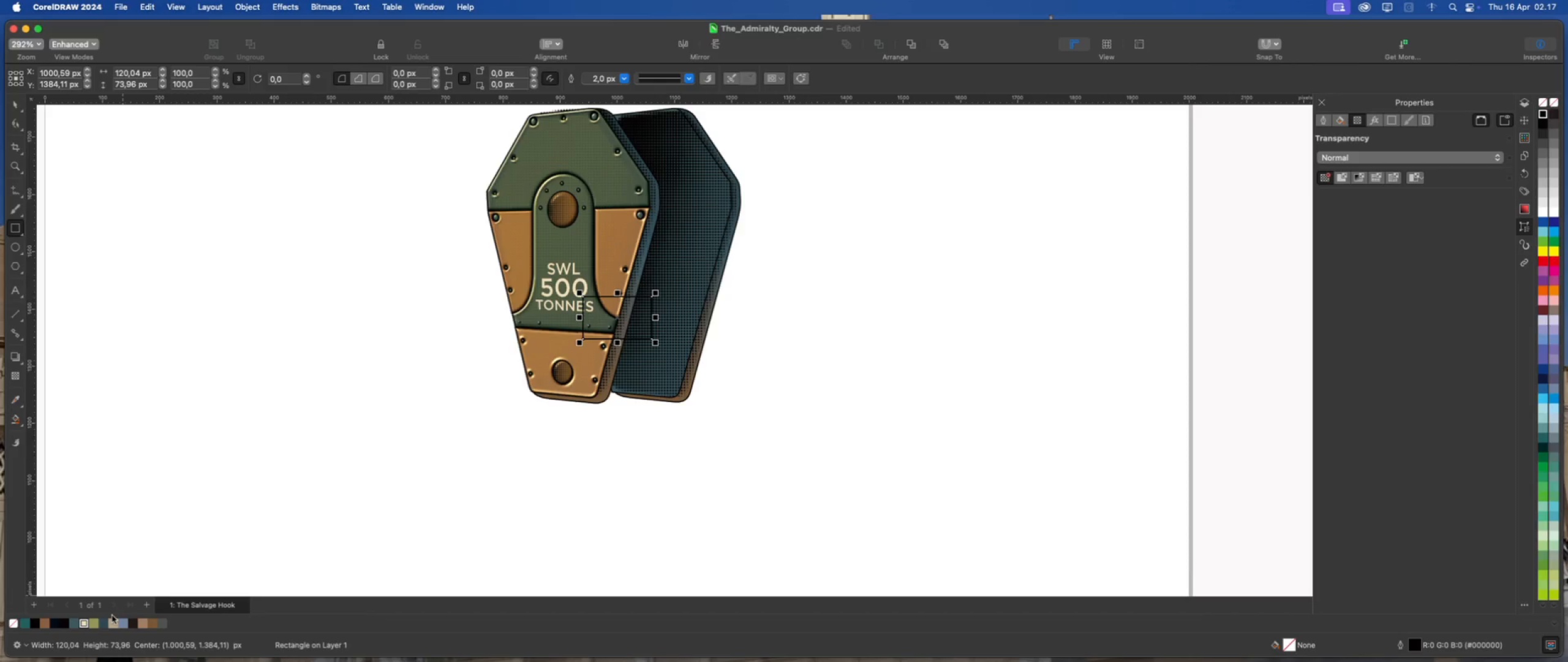 
wait(7.81)
 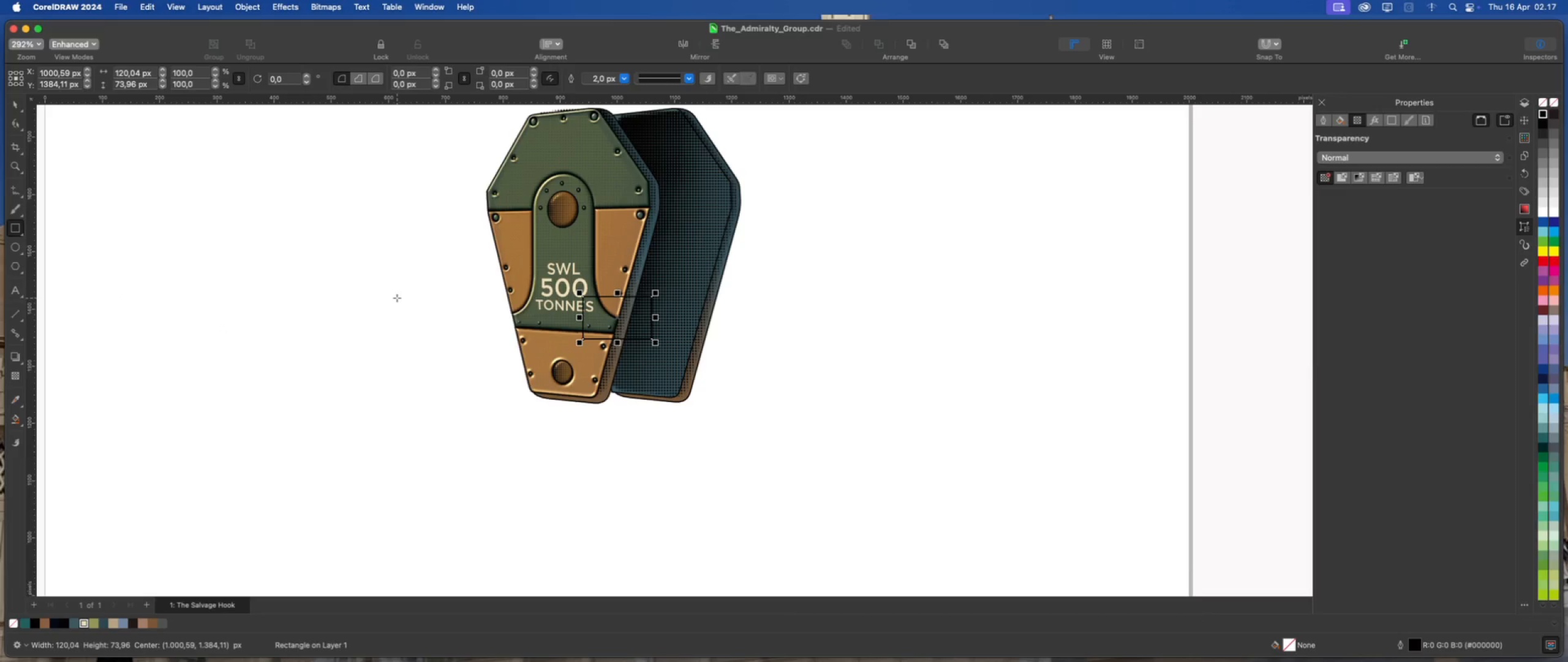 
left_click([104, 623])
 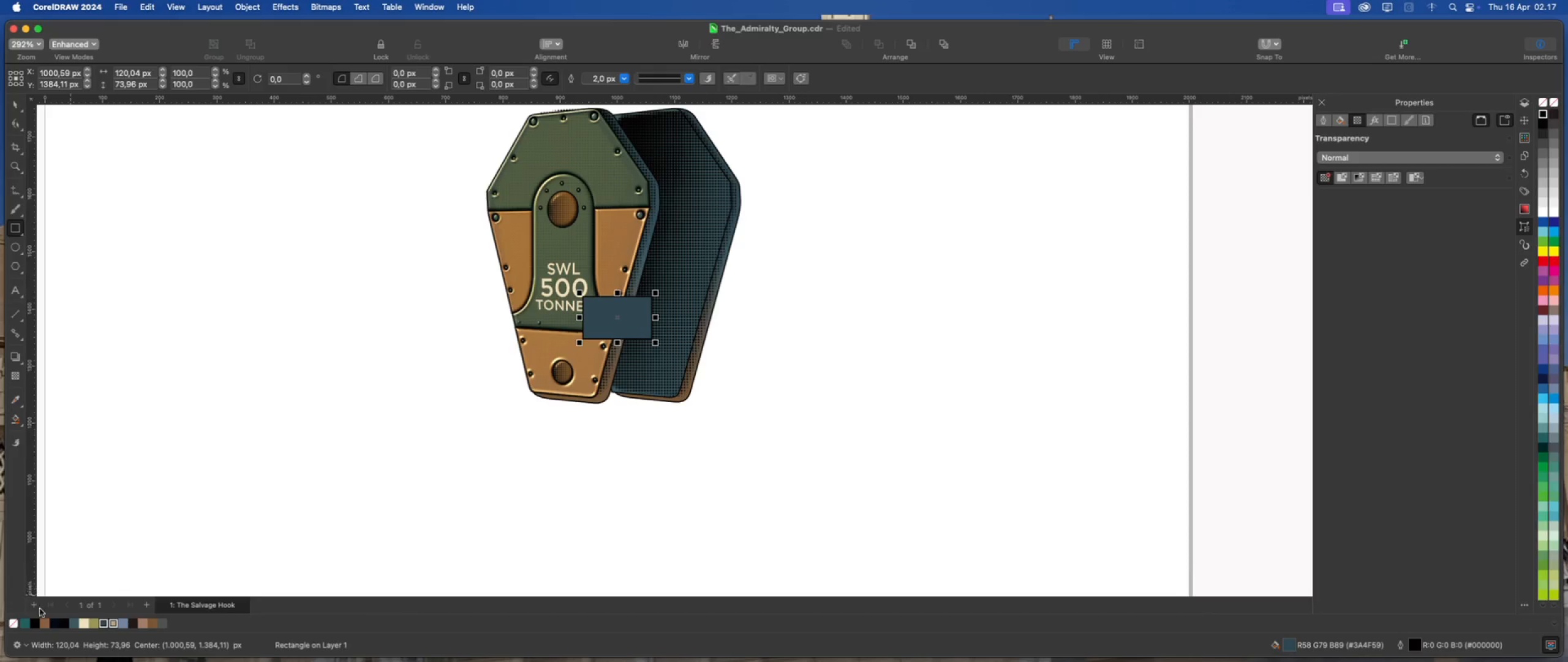 
right_click([10, 625])
 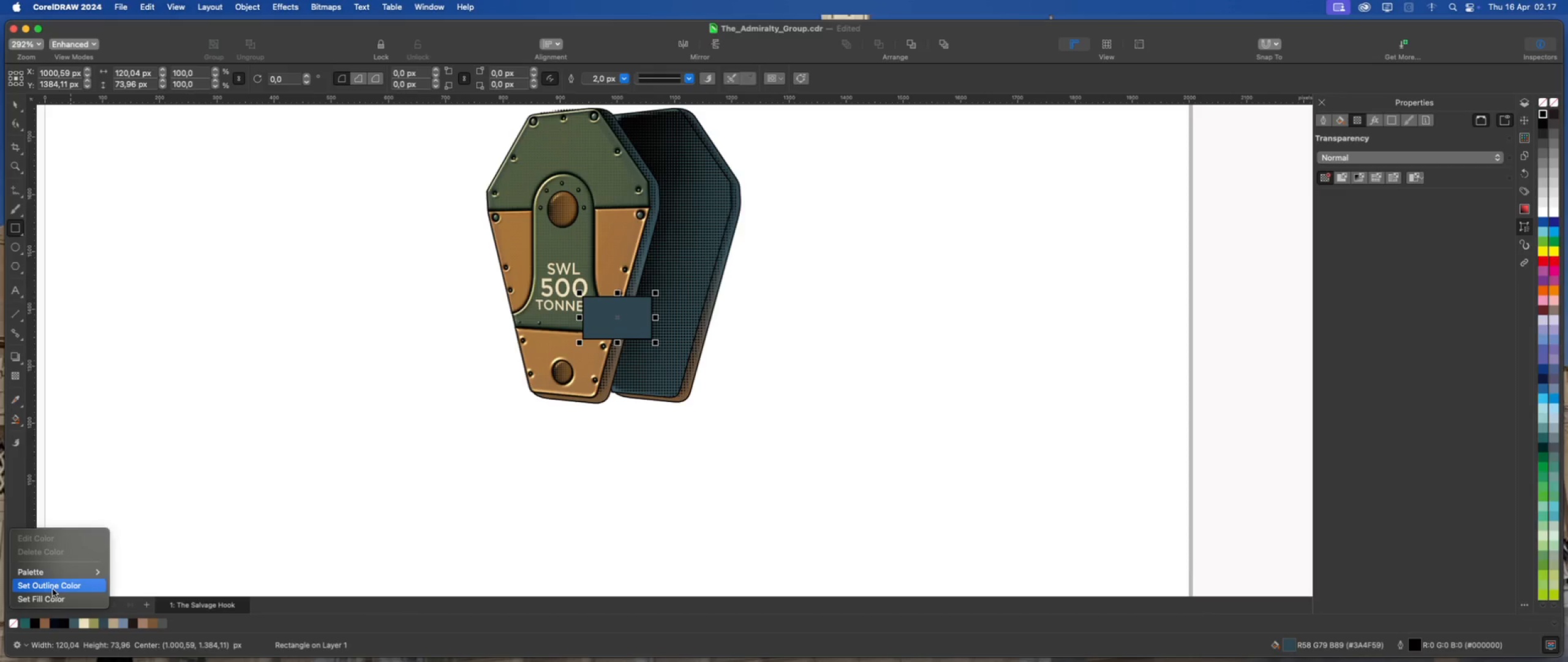 
left_click([55, 587])
 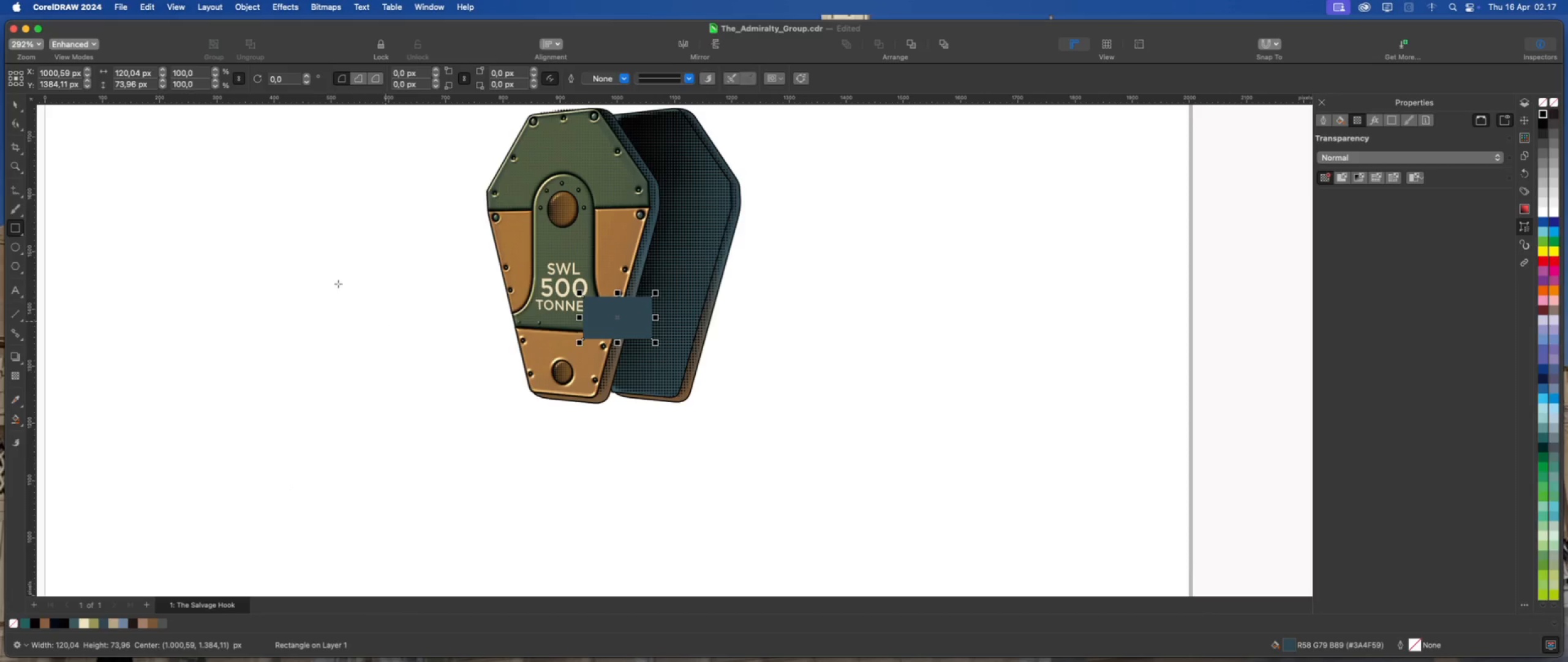 
wait(5.2)
 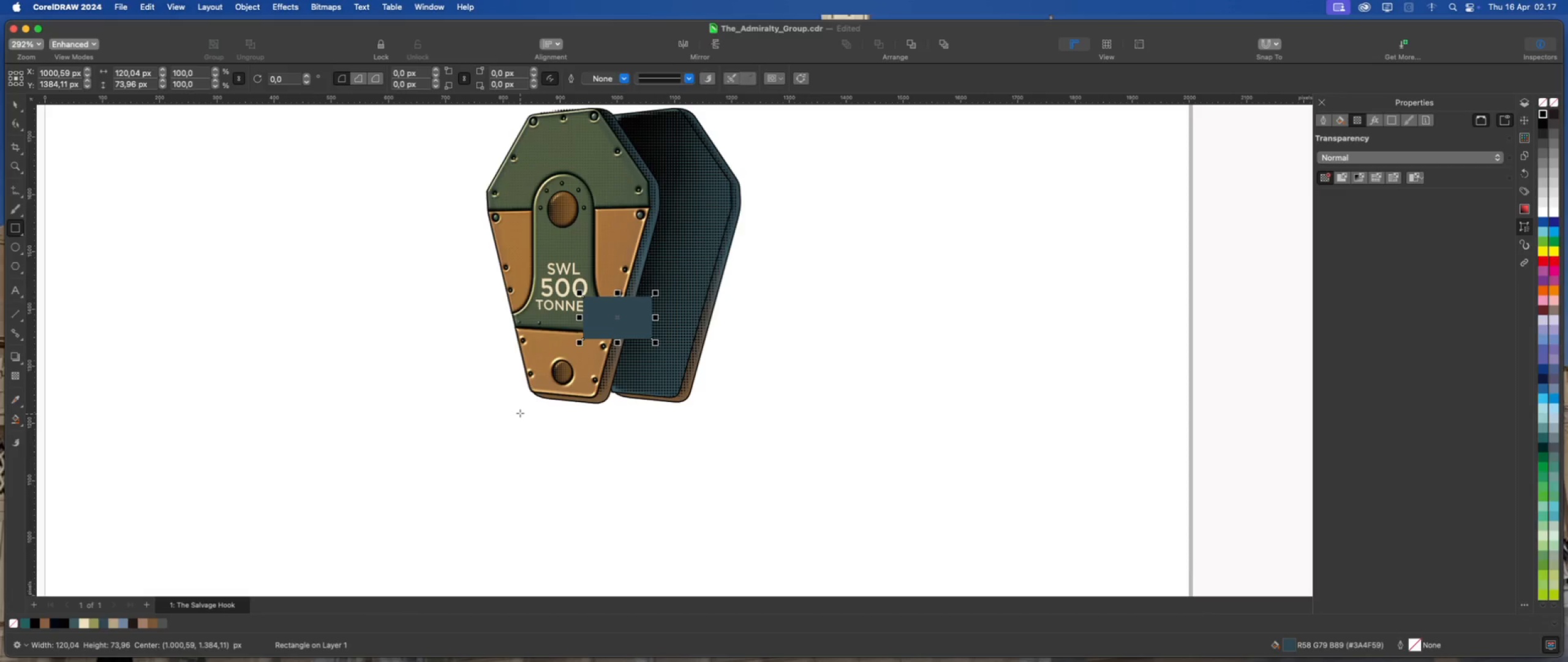 
left_click([11, 102])
 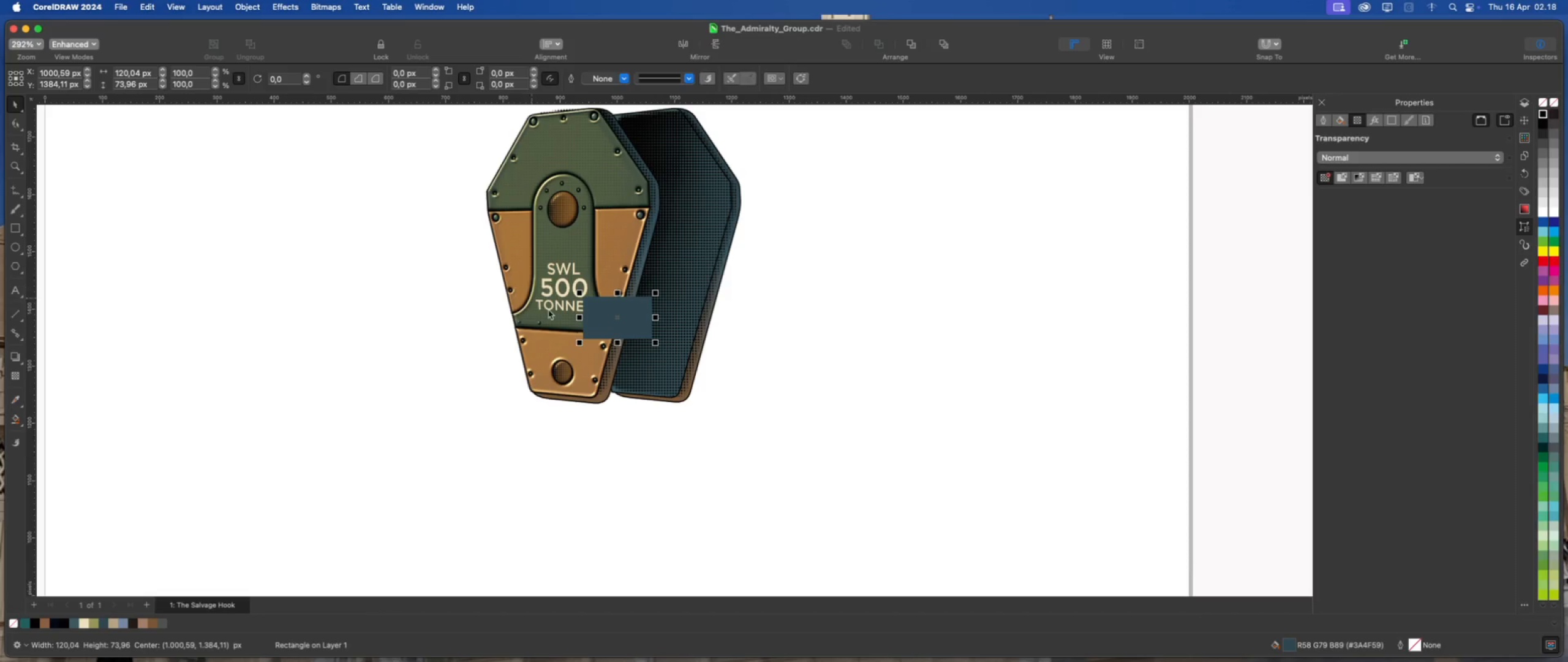 
scroll: coordinate [605, 330], scroll_direction: up, amount: 1.0
 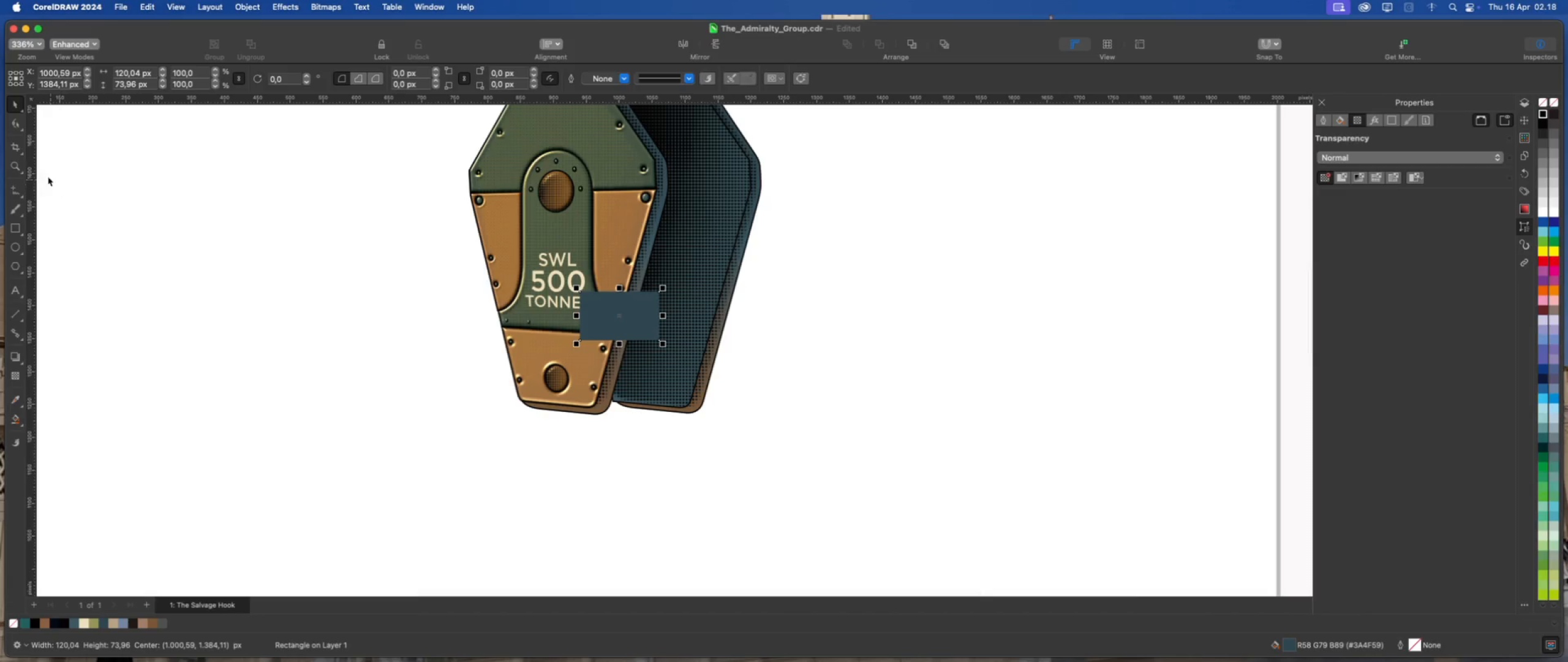 
left_click([17, 124])
 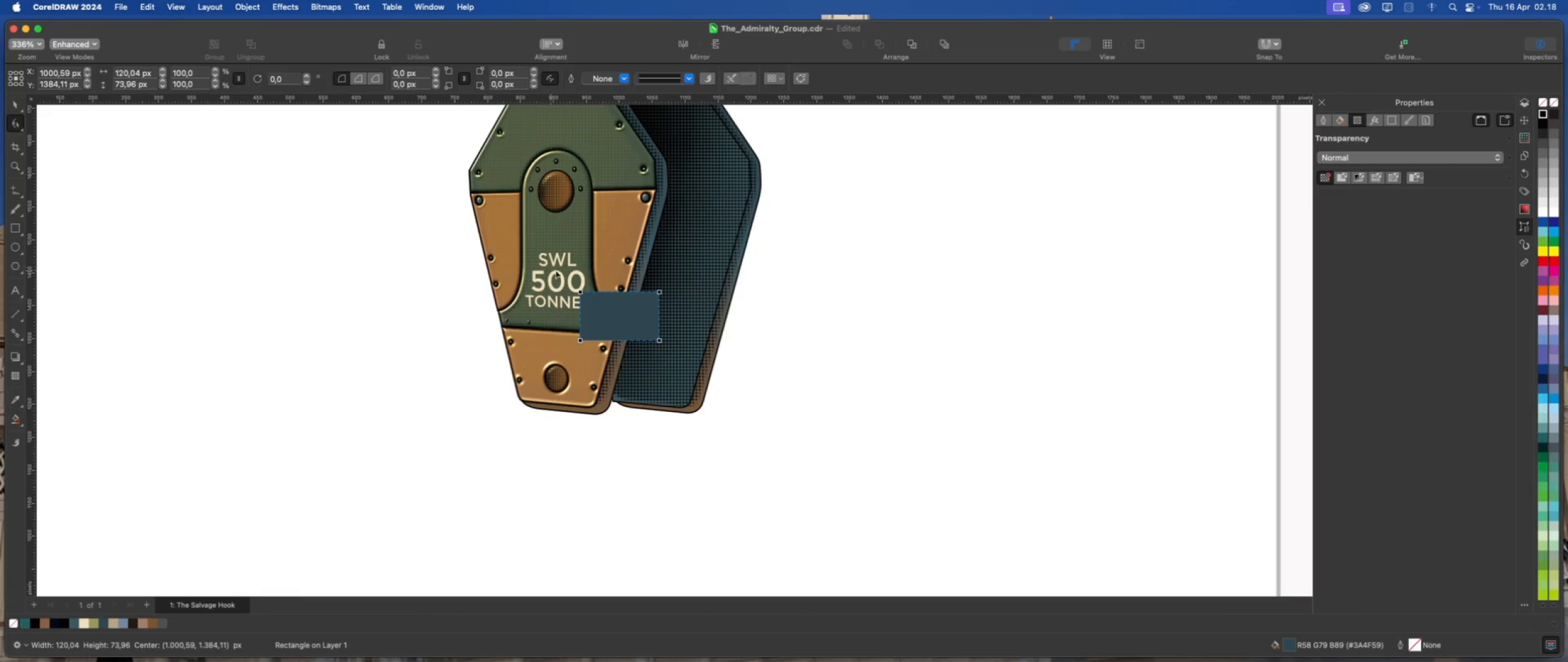 
scroll: coordinate [614, 287], scroll_direction: up, amount: 2.0
 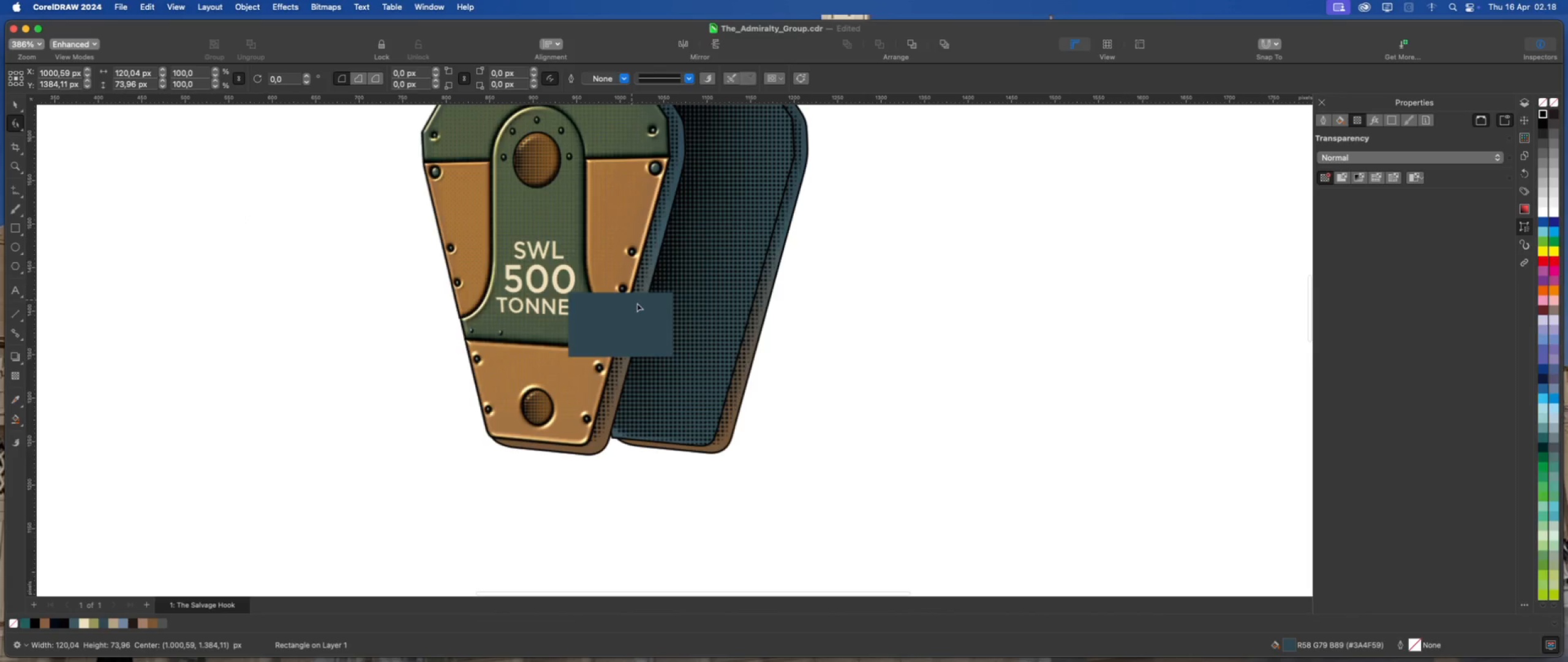 
right_click([637, 303])
 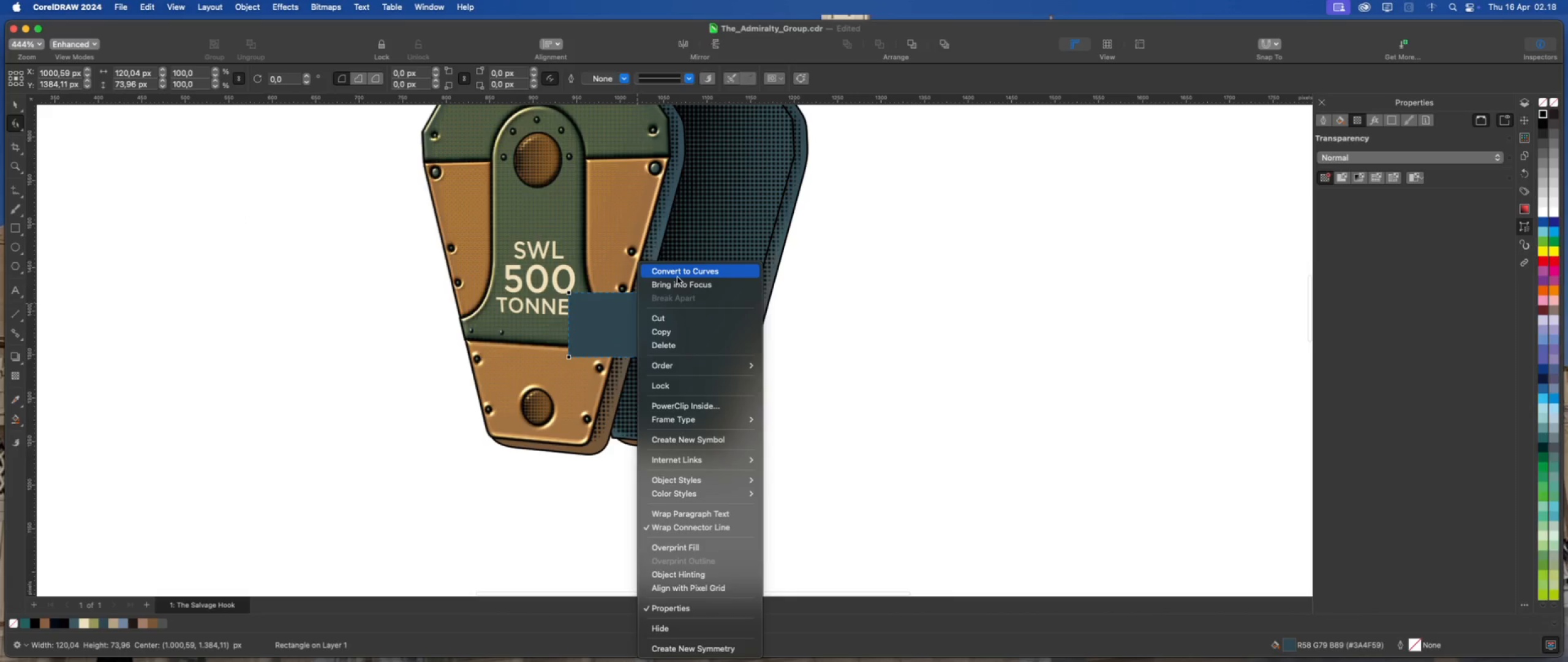 
left_click([680, 273])
 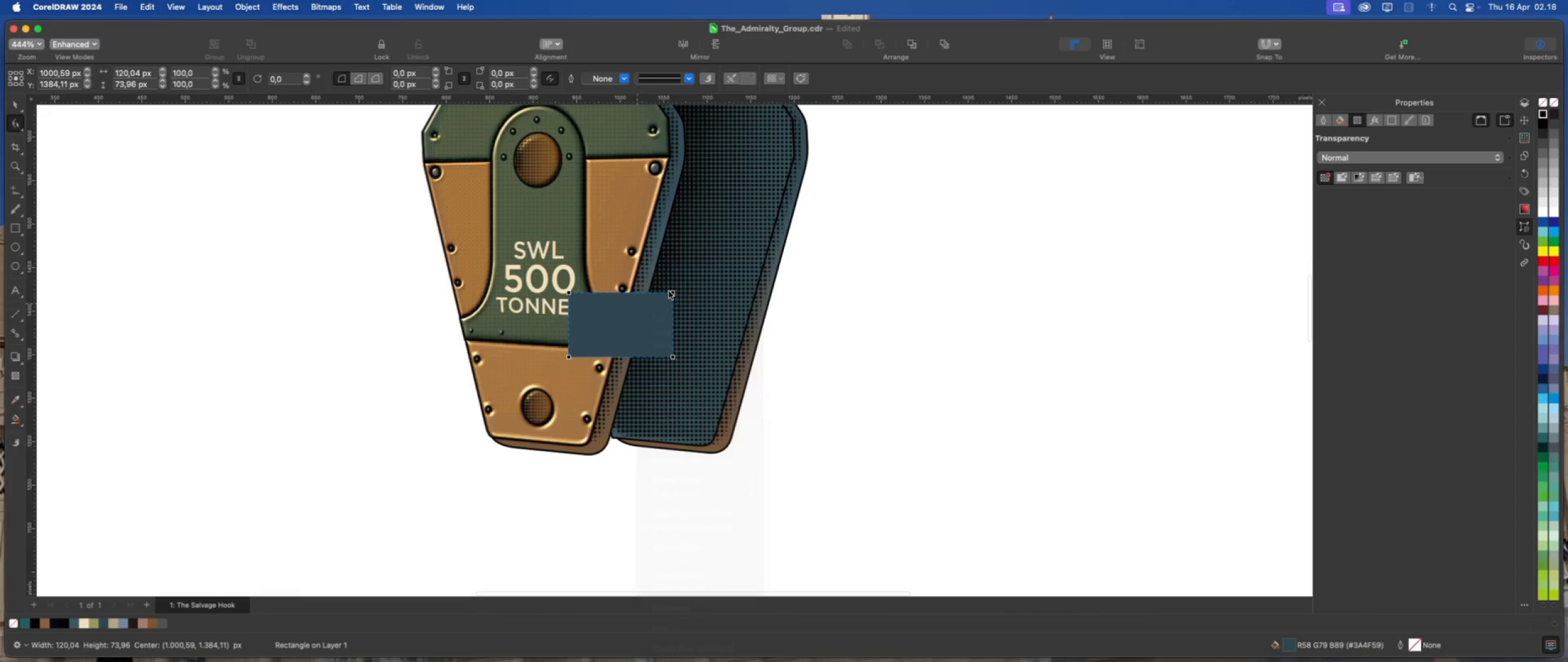 
scroll: coordinate [662, 294], scroll_direction: up, amount: 5.0
 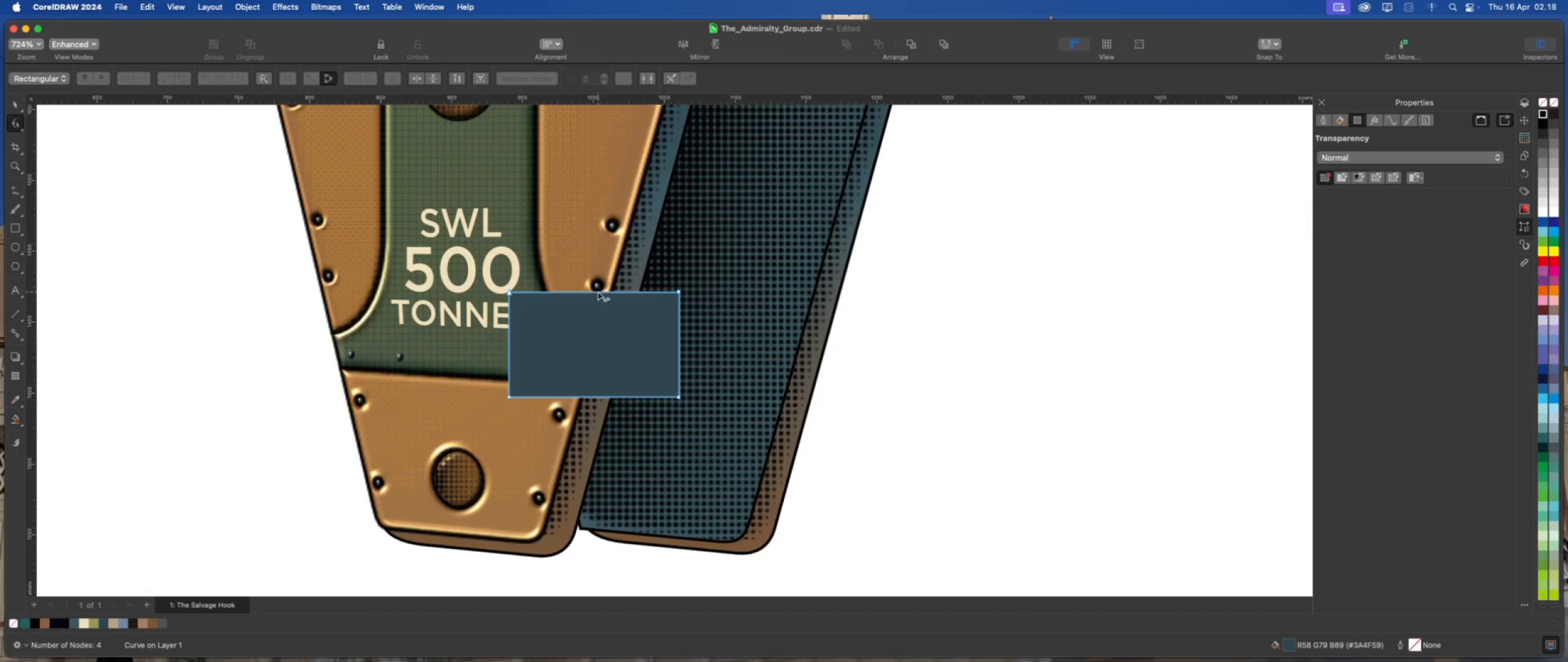 
left_click_drag(start_coordinate=[597, 292], to_coordinate=[595, 287])
 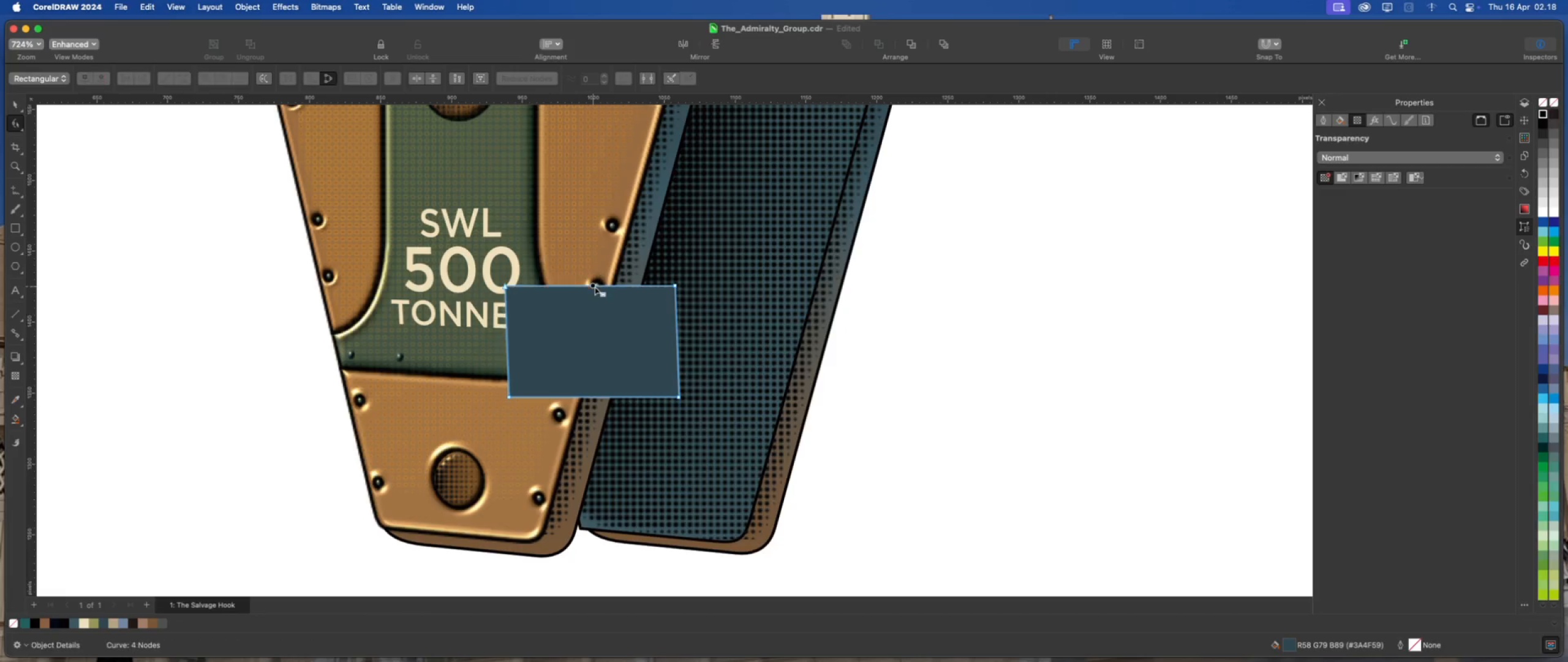 
key(Meta+Z)
 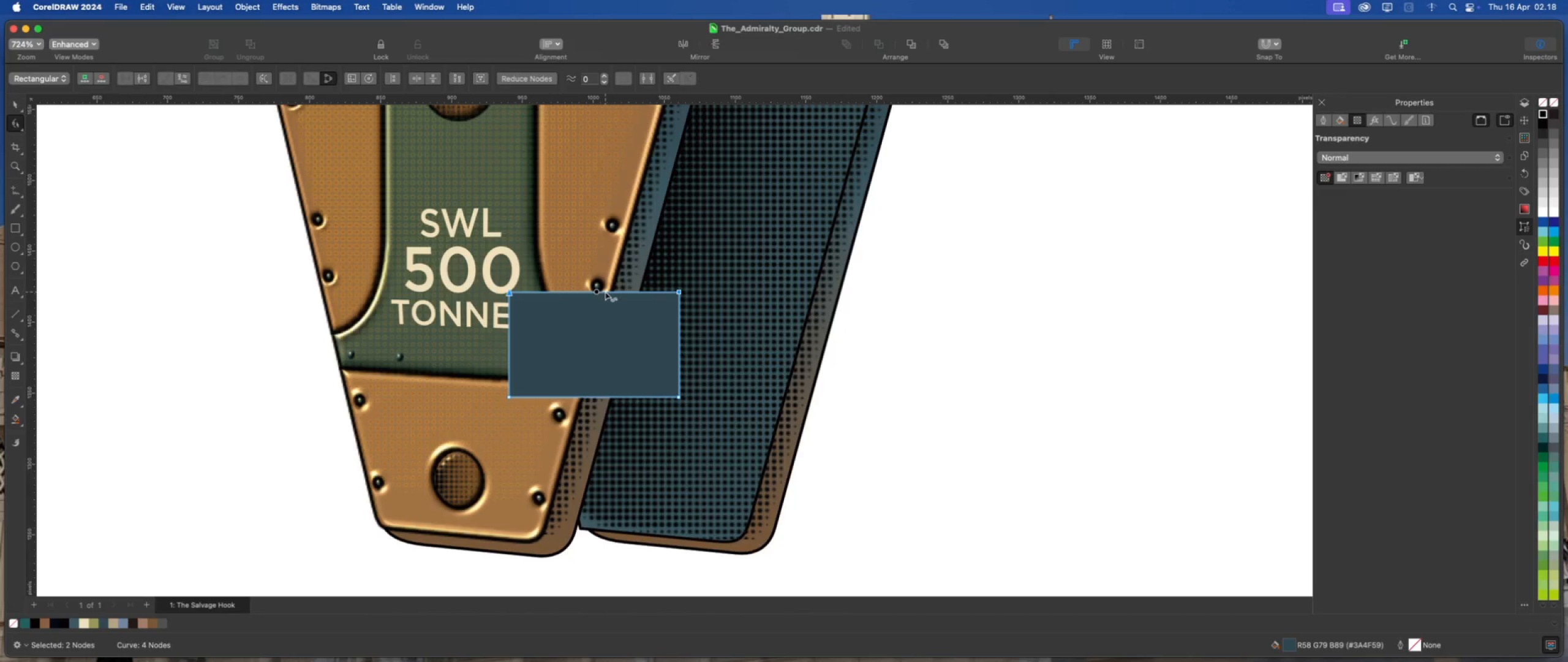 
right_click([605, 291])
 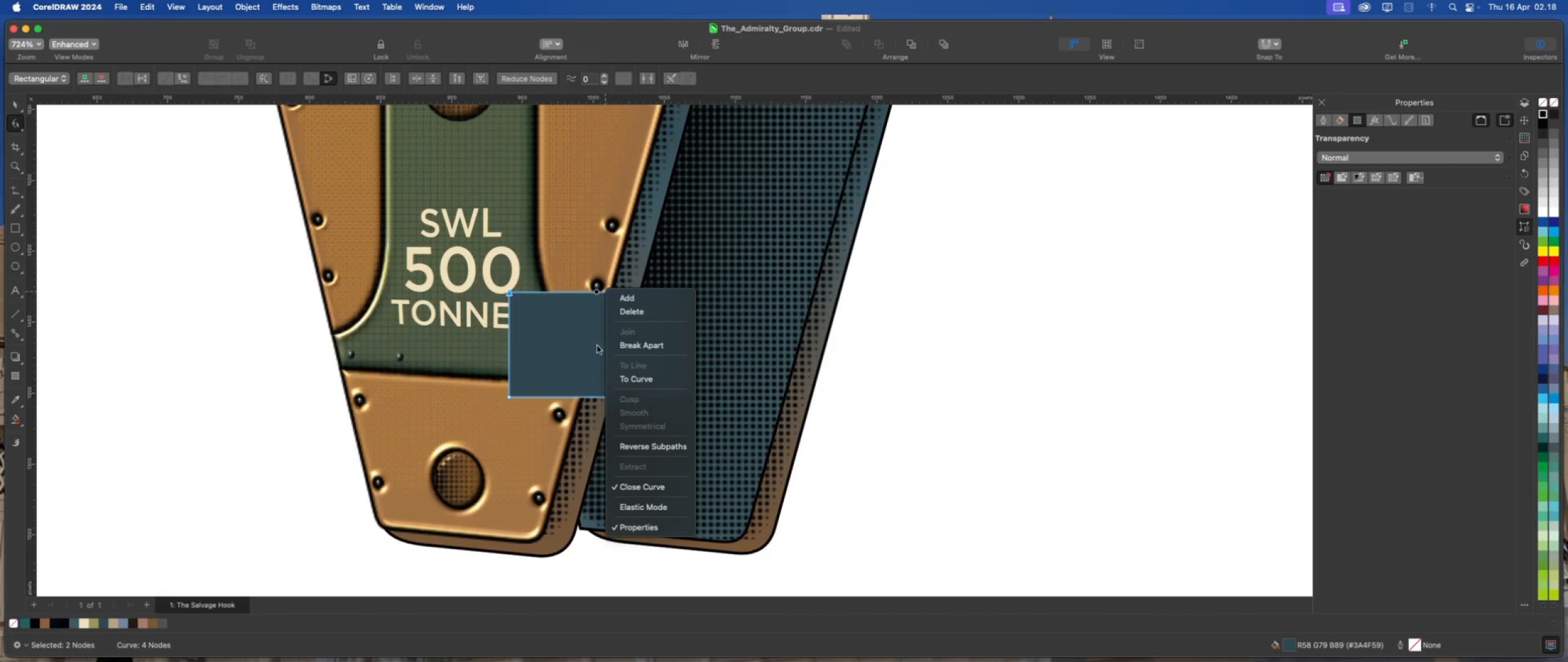 
left_click([634, 379])
 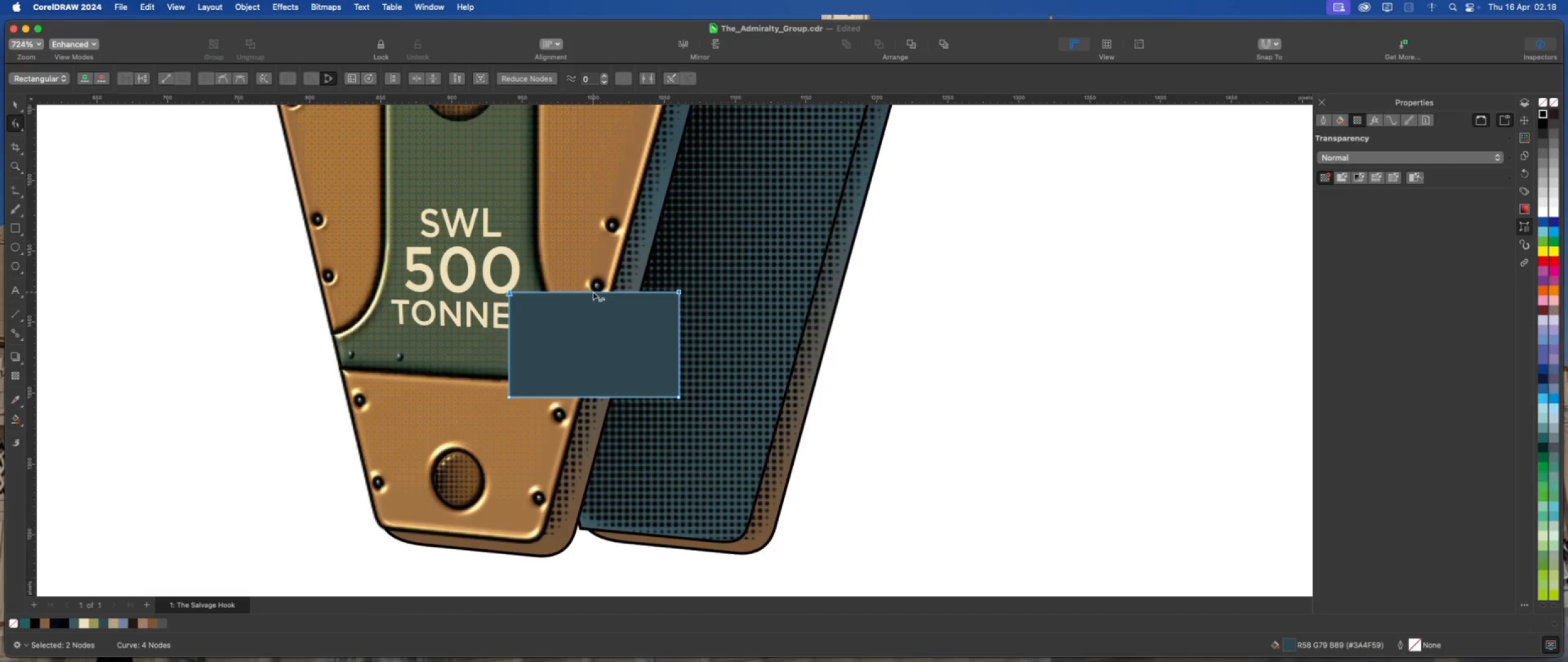 
left_click_drag(start_coordinate=[593, 292], to_coordinate=[594, 283])
 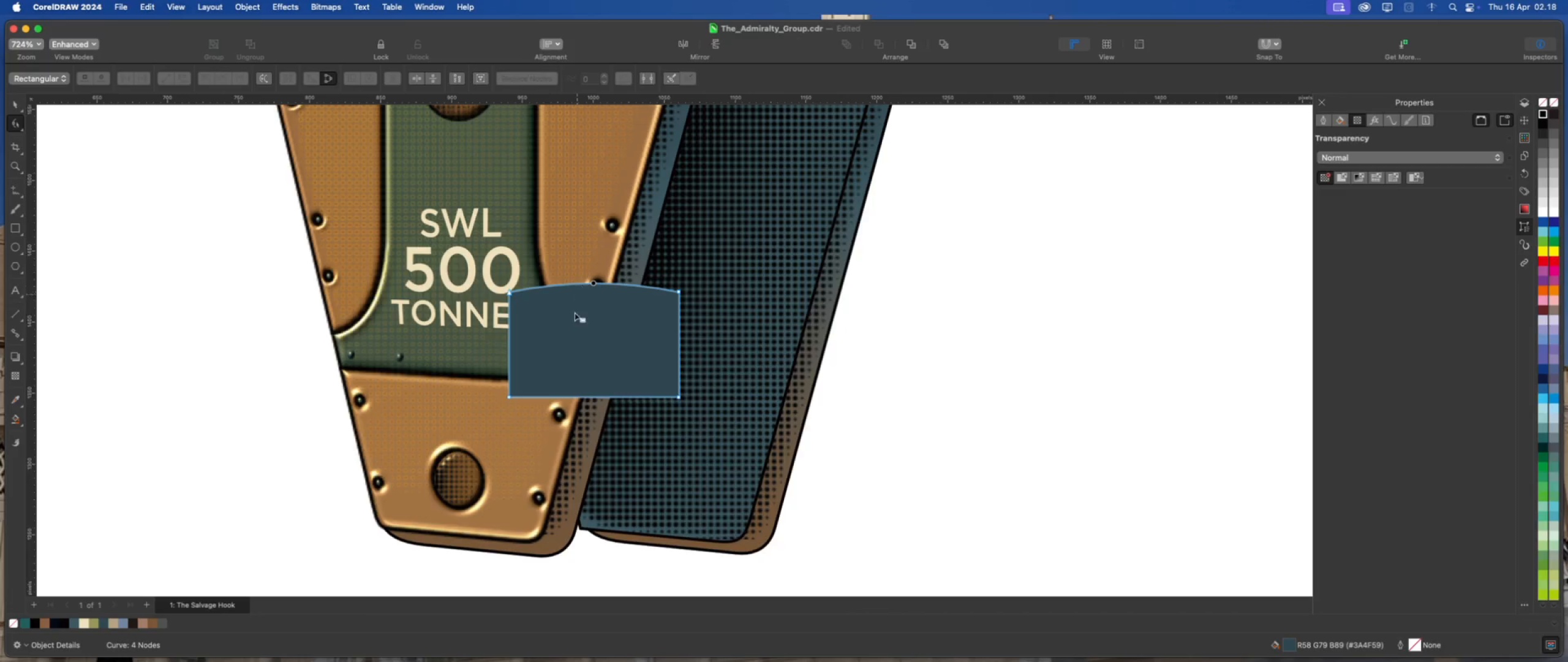 
wait(8.42)
 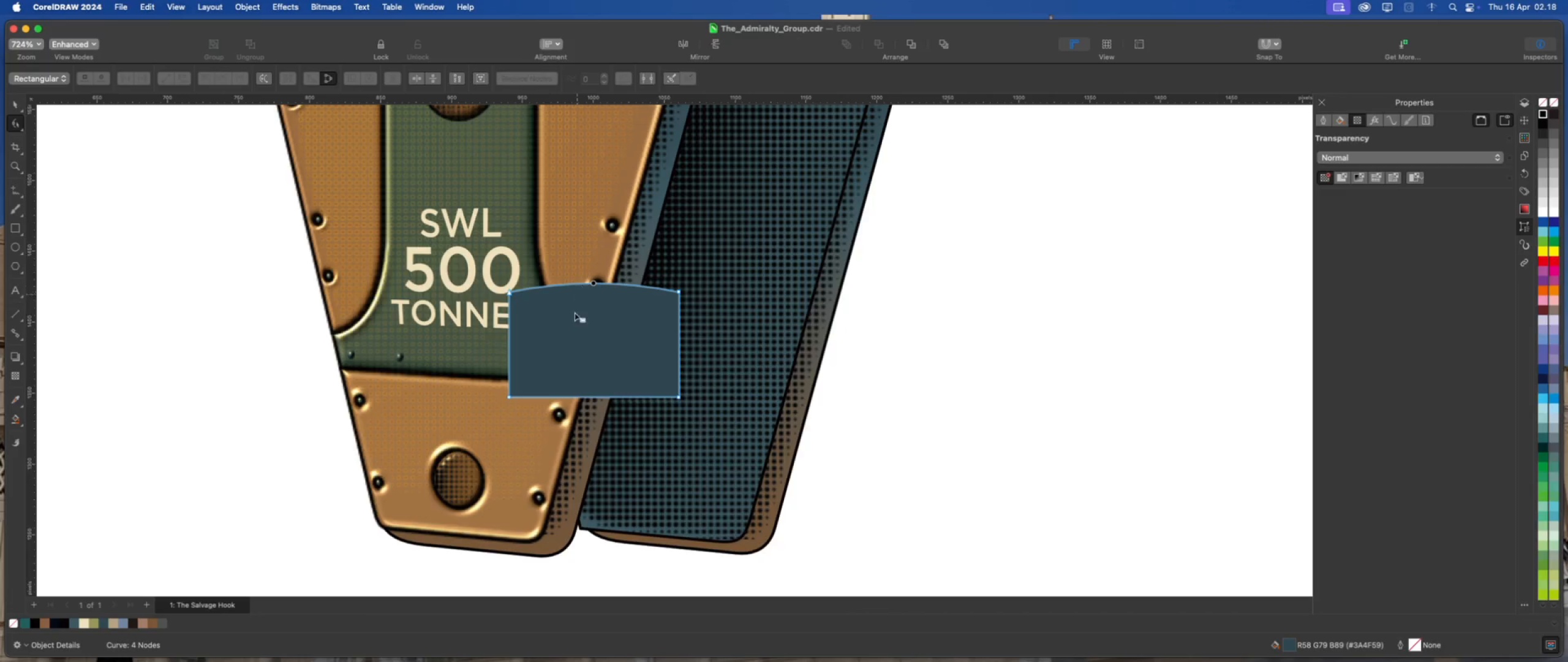 
right_click([590, 397])
 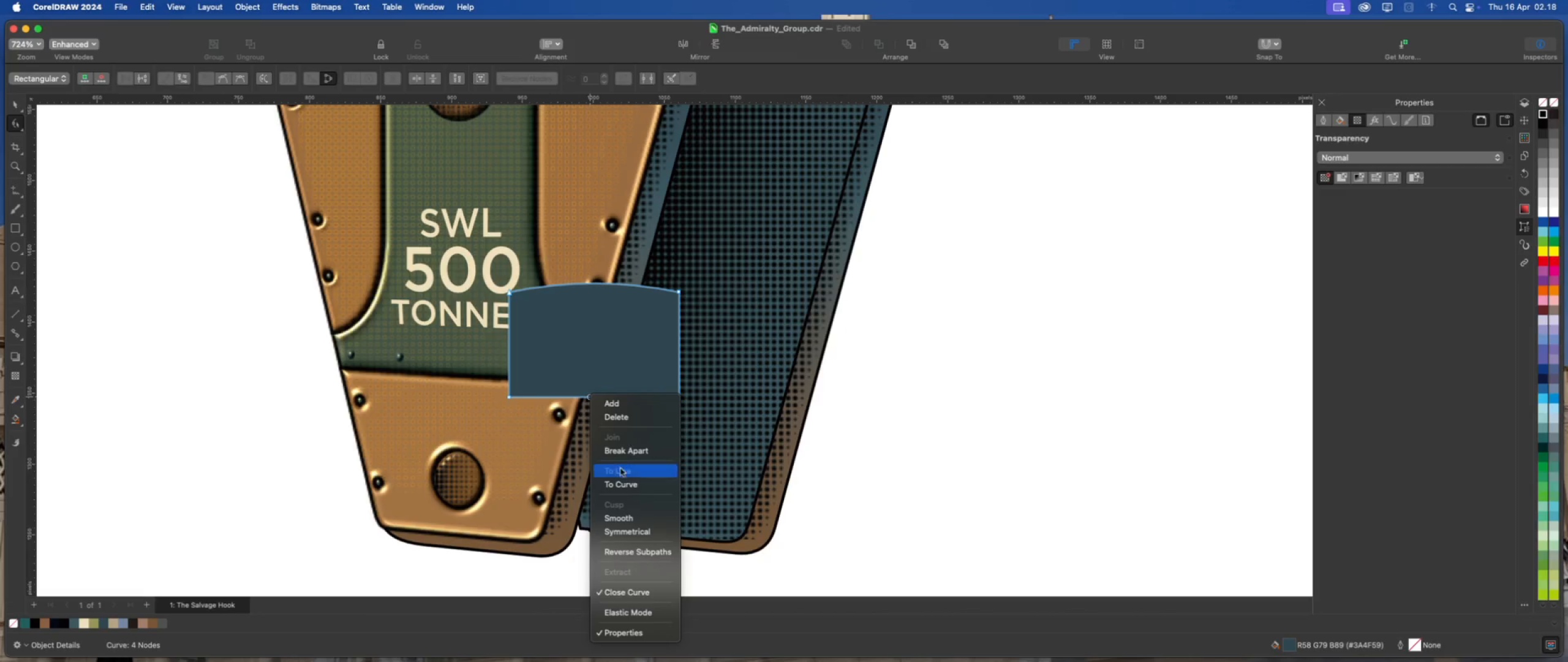 
left_click([626, 482])
 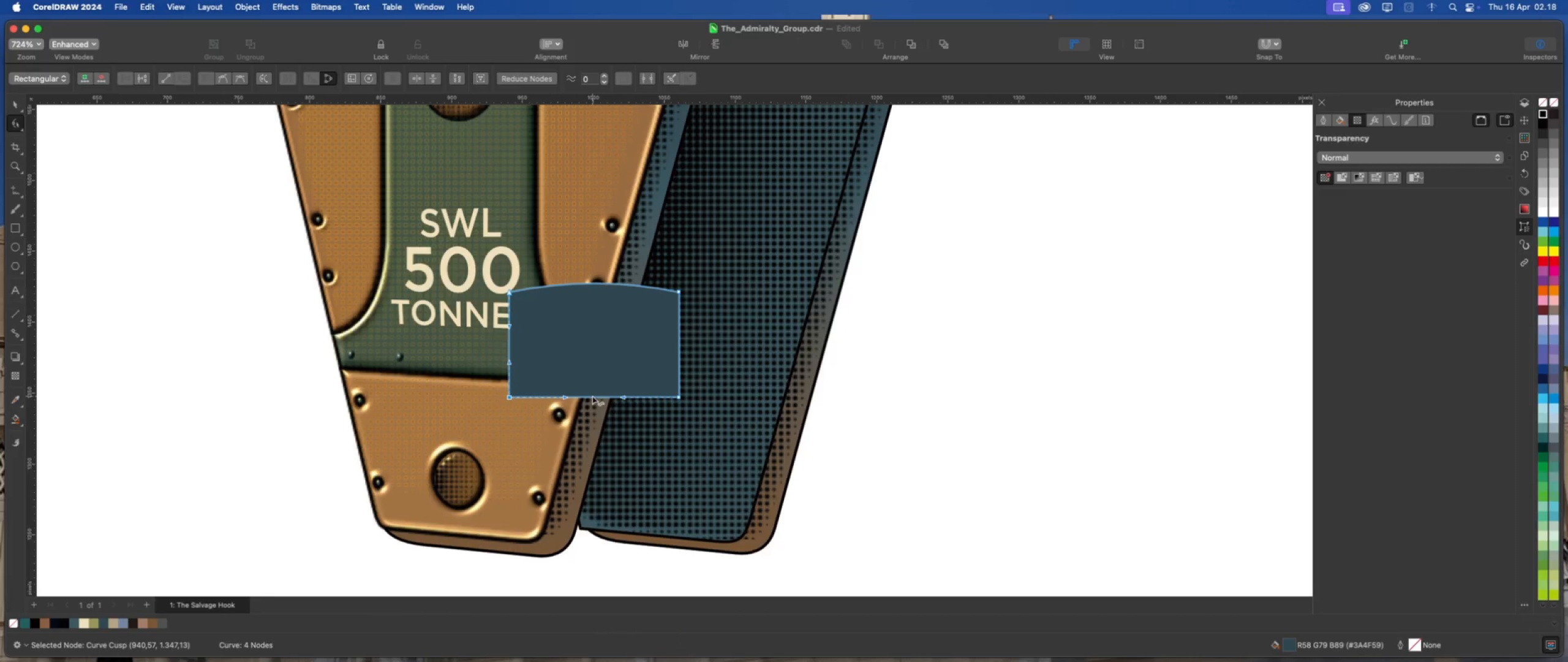 
left_click_drag(start_coordinate=[592, 396], to_coordinate=[592, 391])
 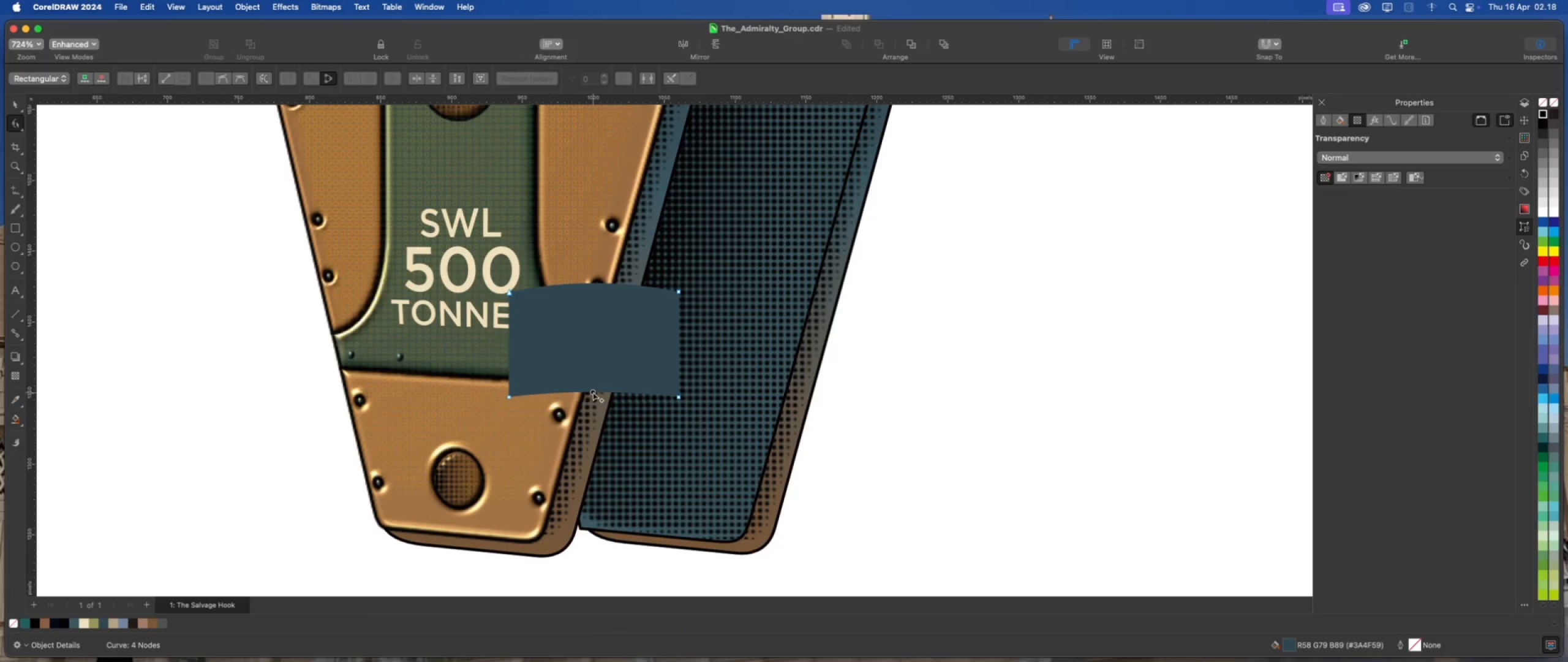 
left_click([593, 392])
 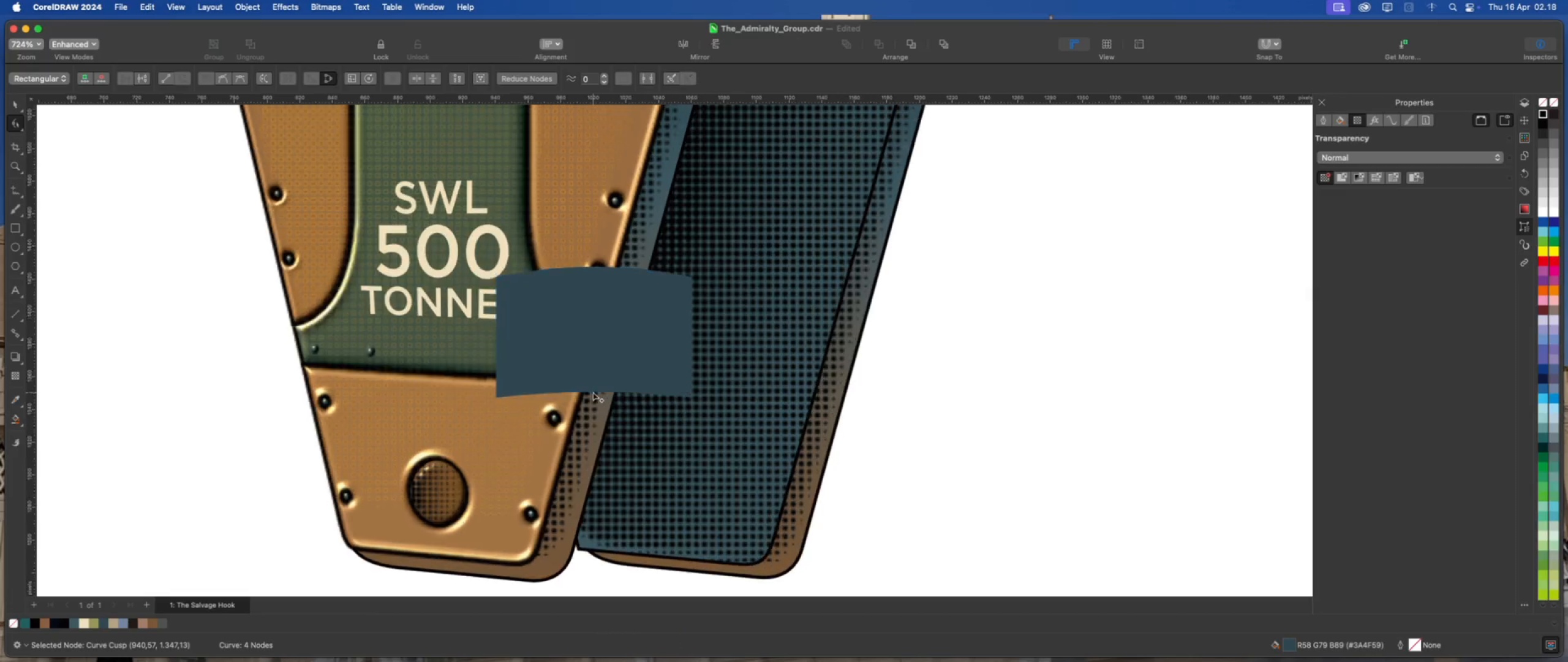 
scroll: coordinate [593, 392], scroll_direction: up, amount: 1.0
 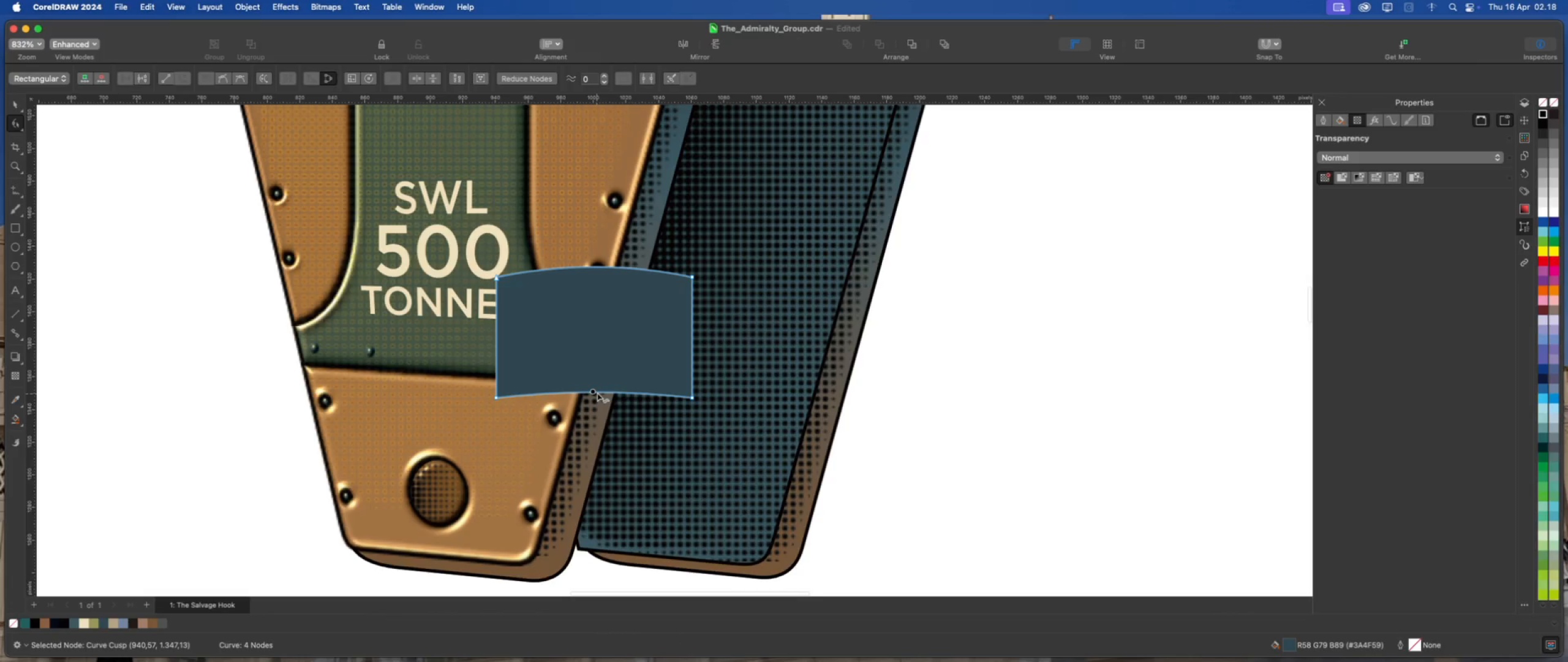 
left_click_drag(start_coordinate=[597, 393], to_coordinate=[596, 388])
 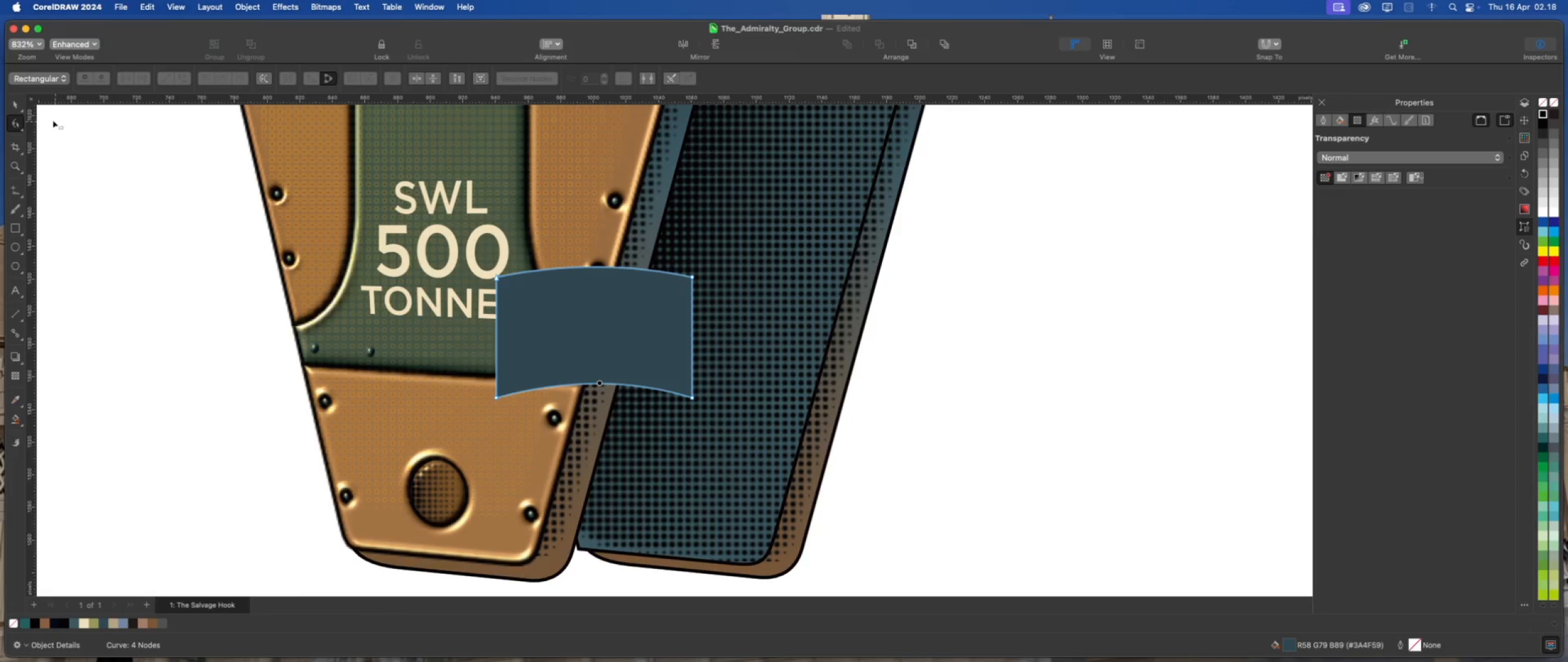 
left_click([17, 106])
 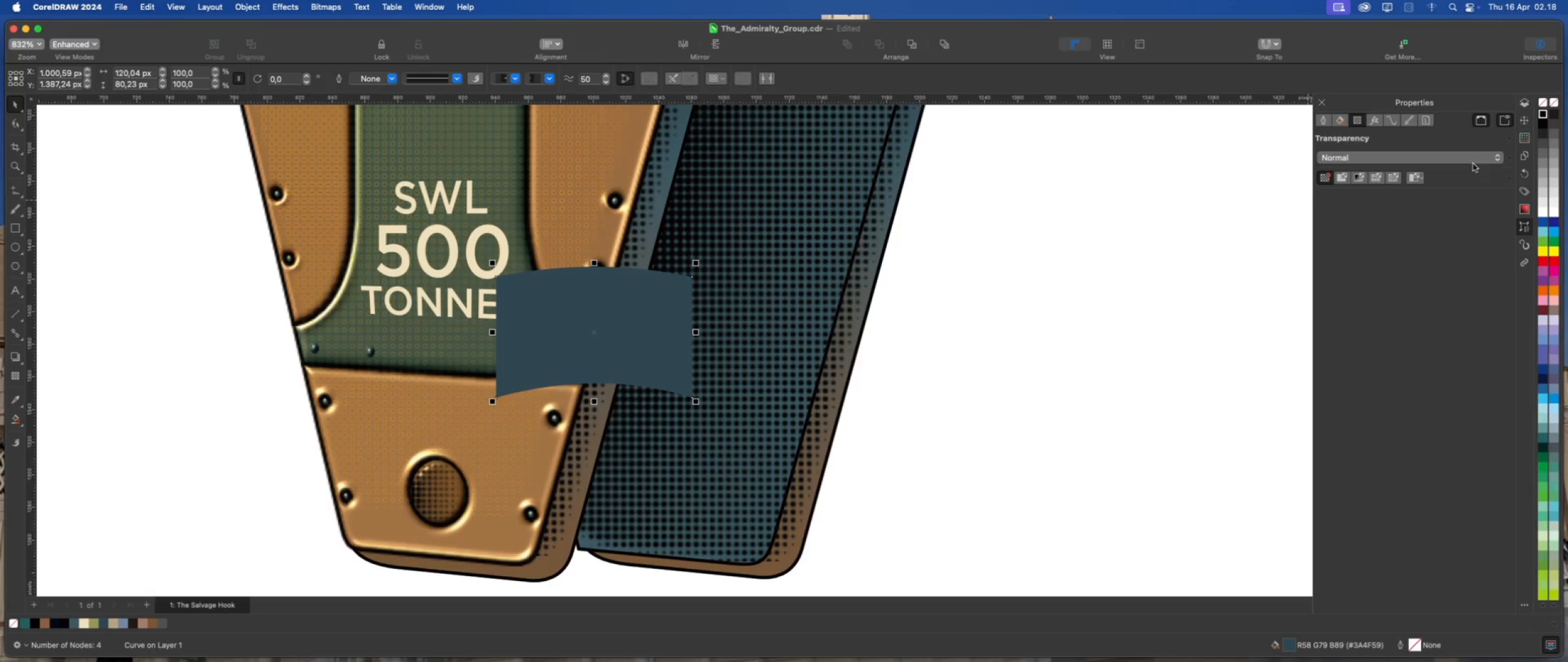 
left_click([1526, 123])
 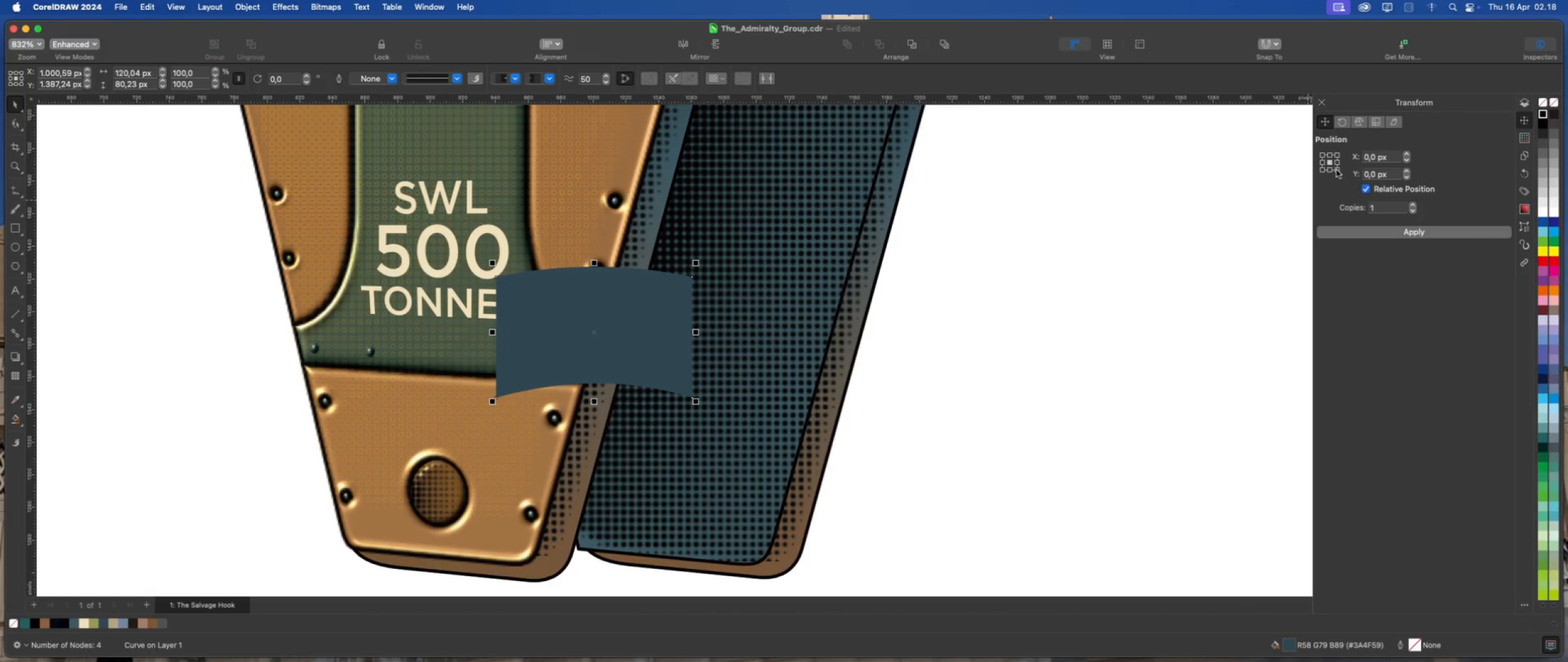 
left_click([1332, 169])
 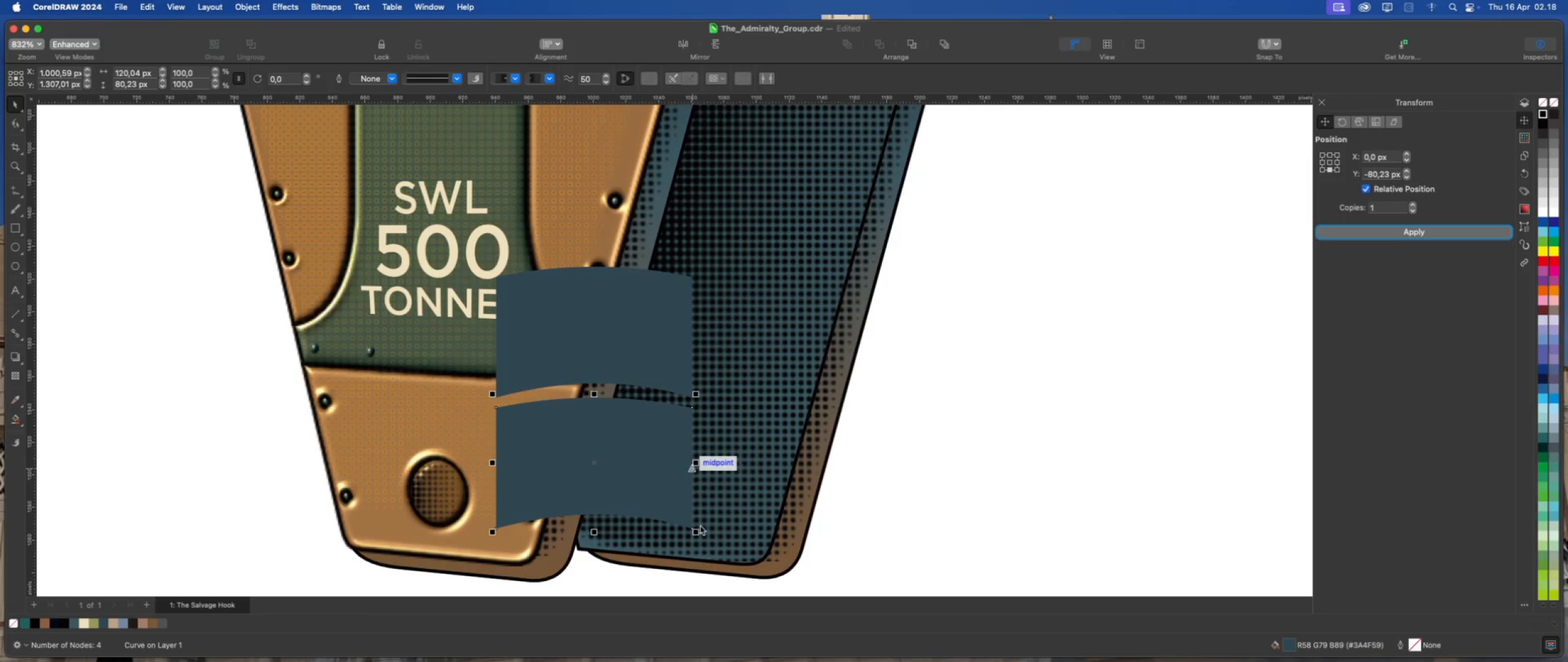 
left_click_drag(start_coordinate=[697, 535], to_coordinate=[736, 555])
 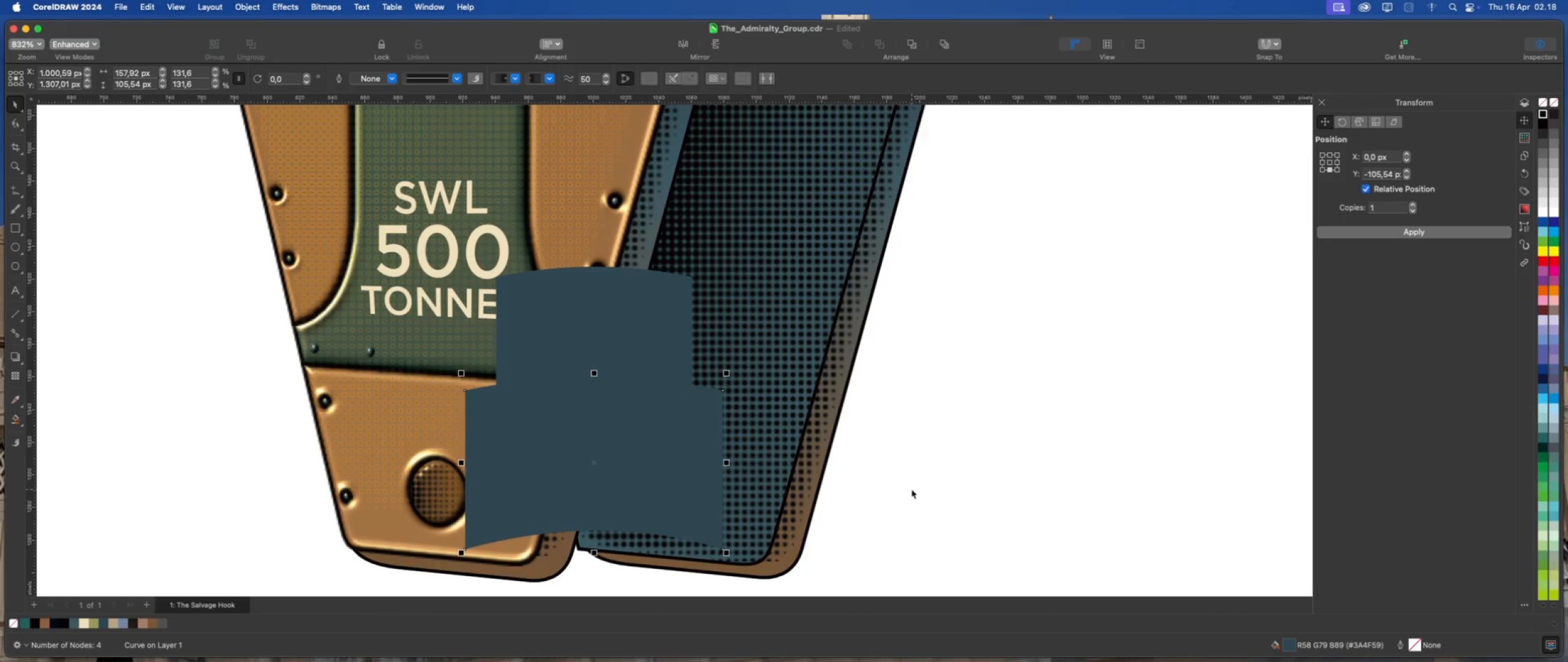 
hold_key(key=ShiftLeft, duration=2.0)
 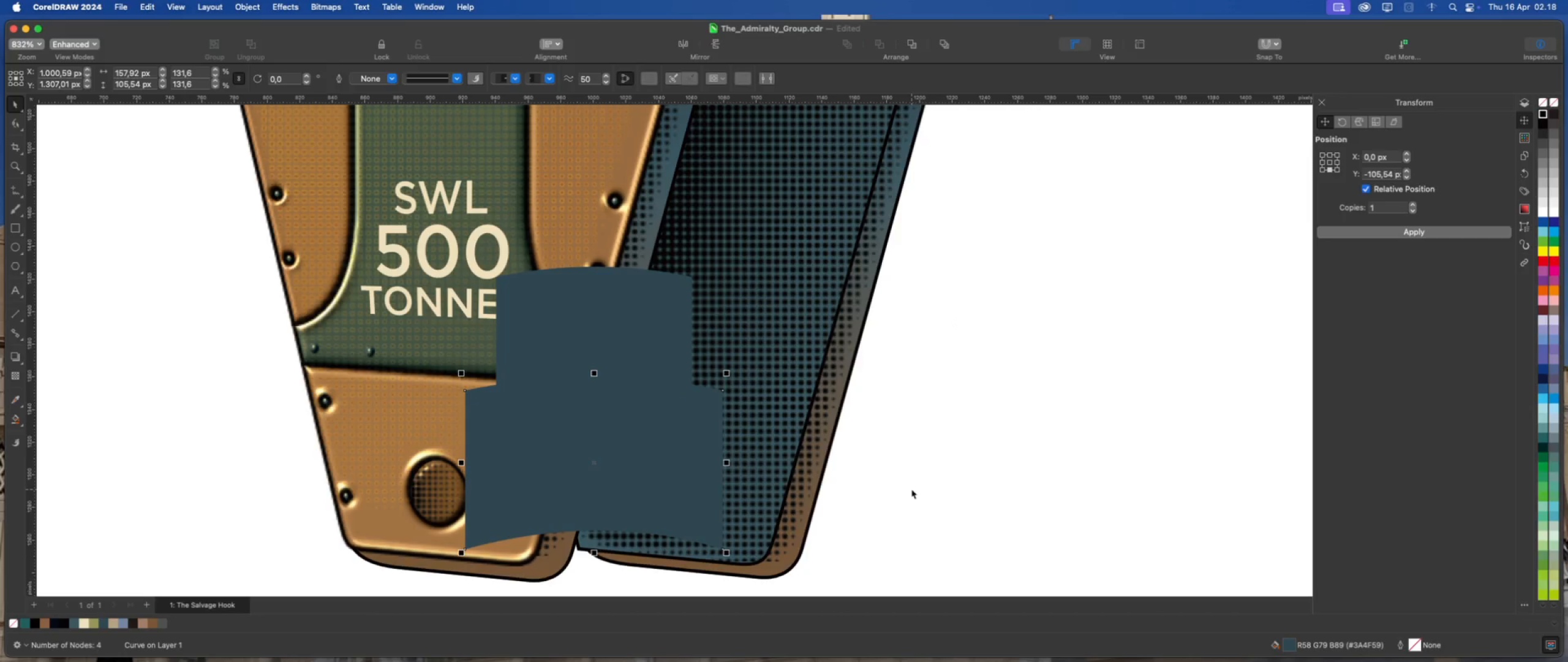 
key(ArrowDown)
 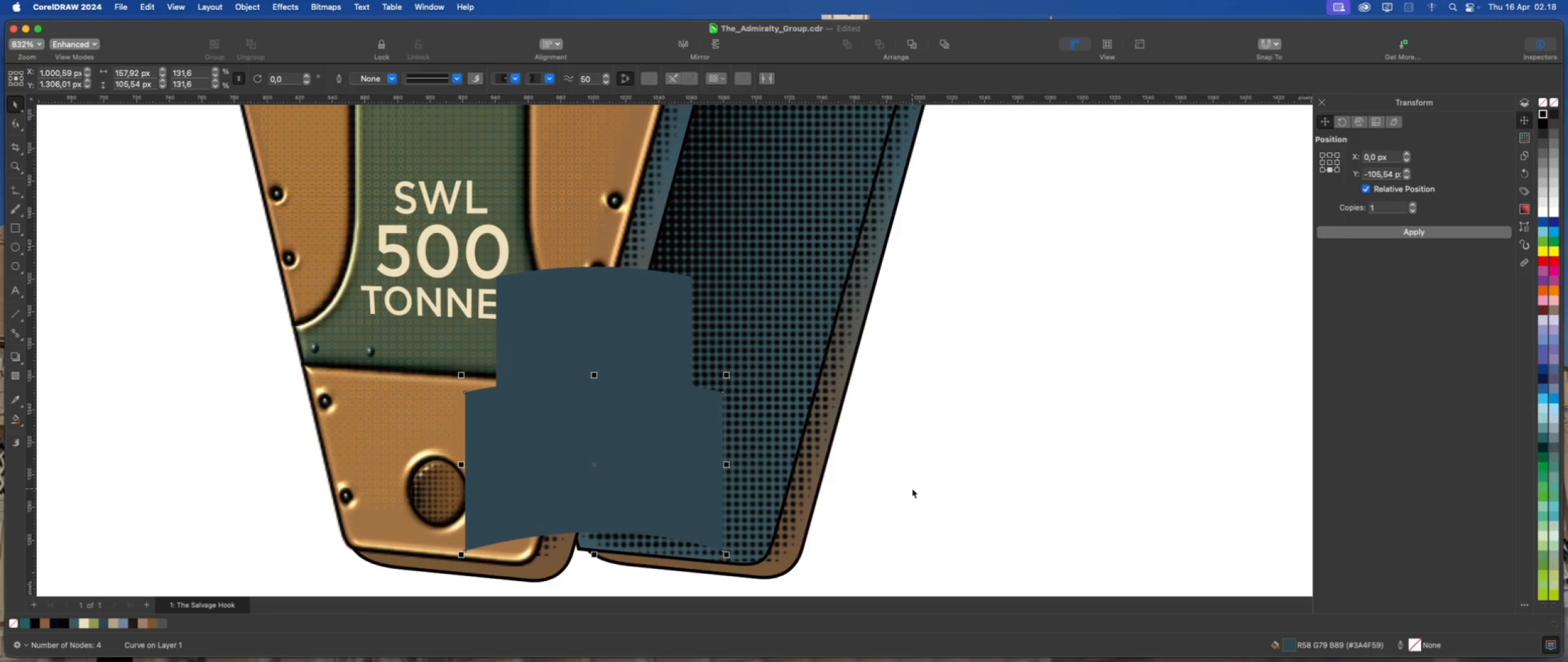 
key(ArrowDown)
 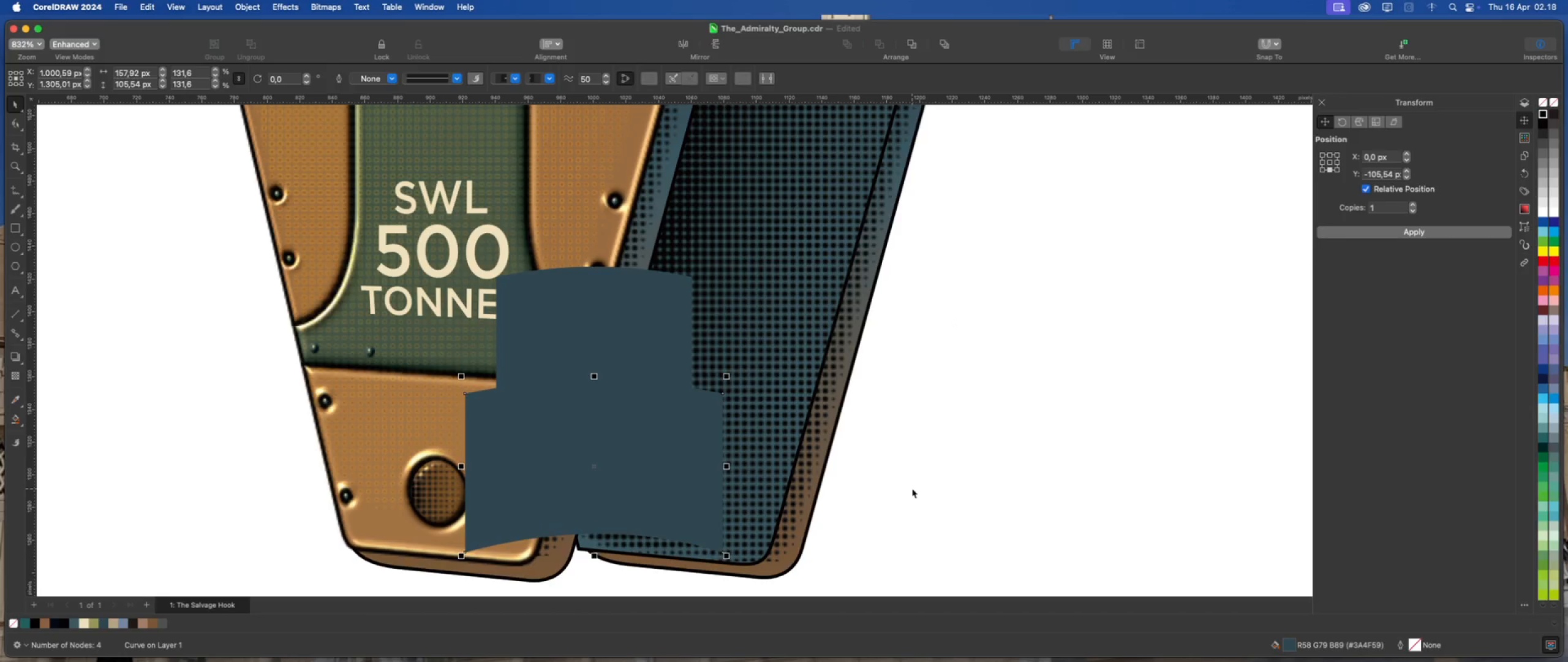 
key(ArrowDown)
 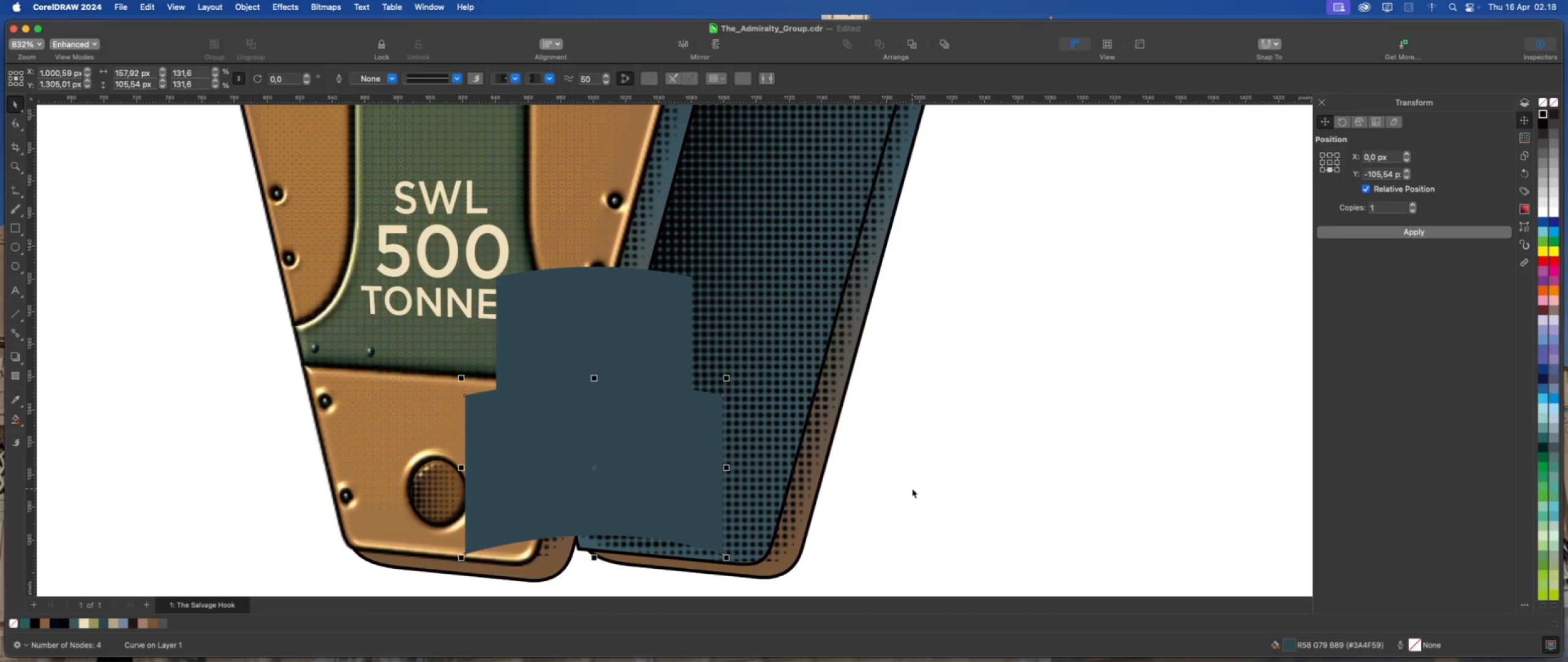 
key(ArrowDown)
 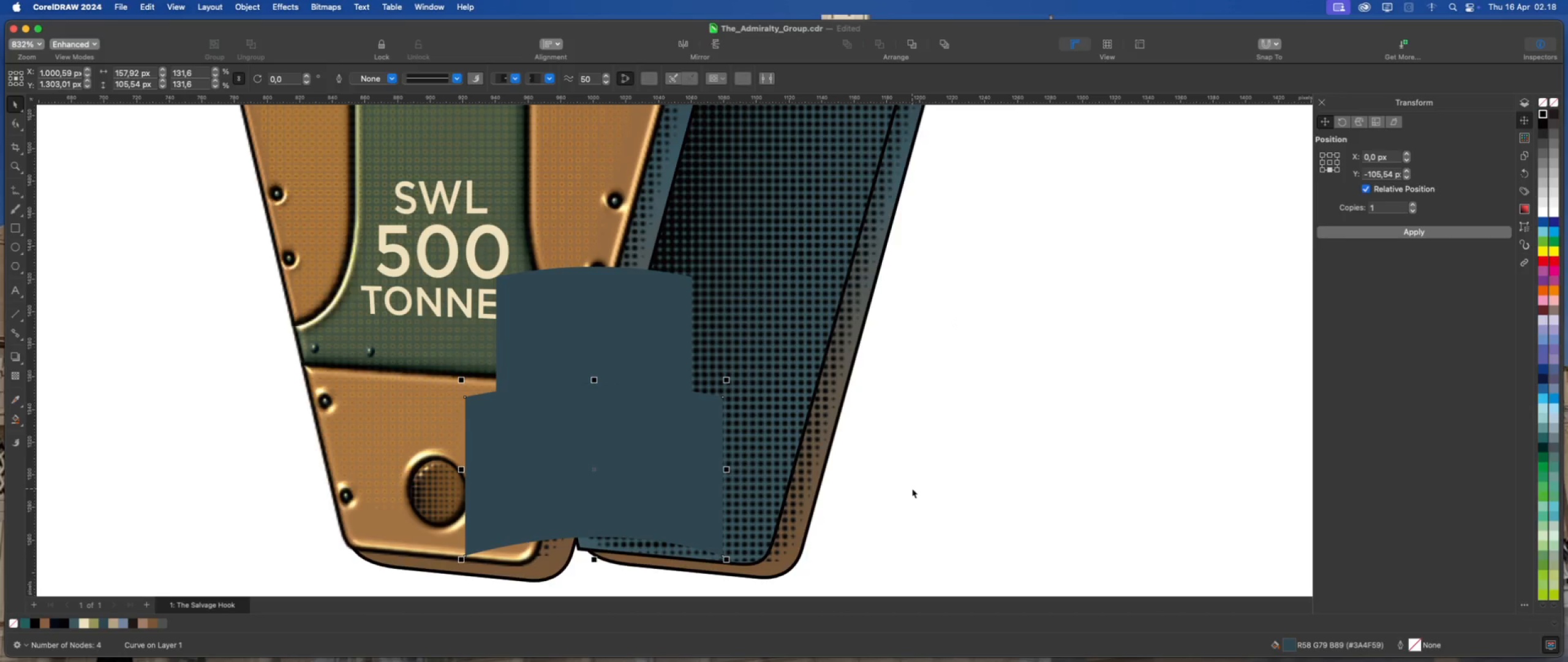 
key(ArrowDown)
 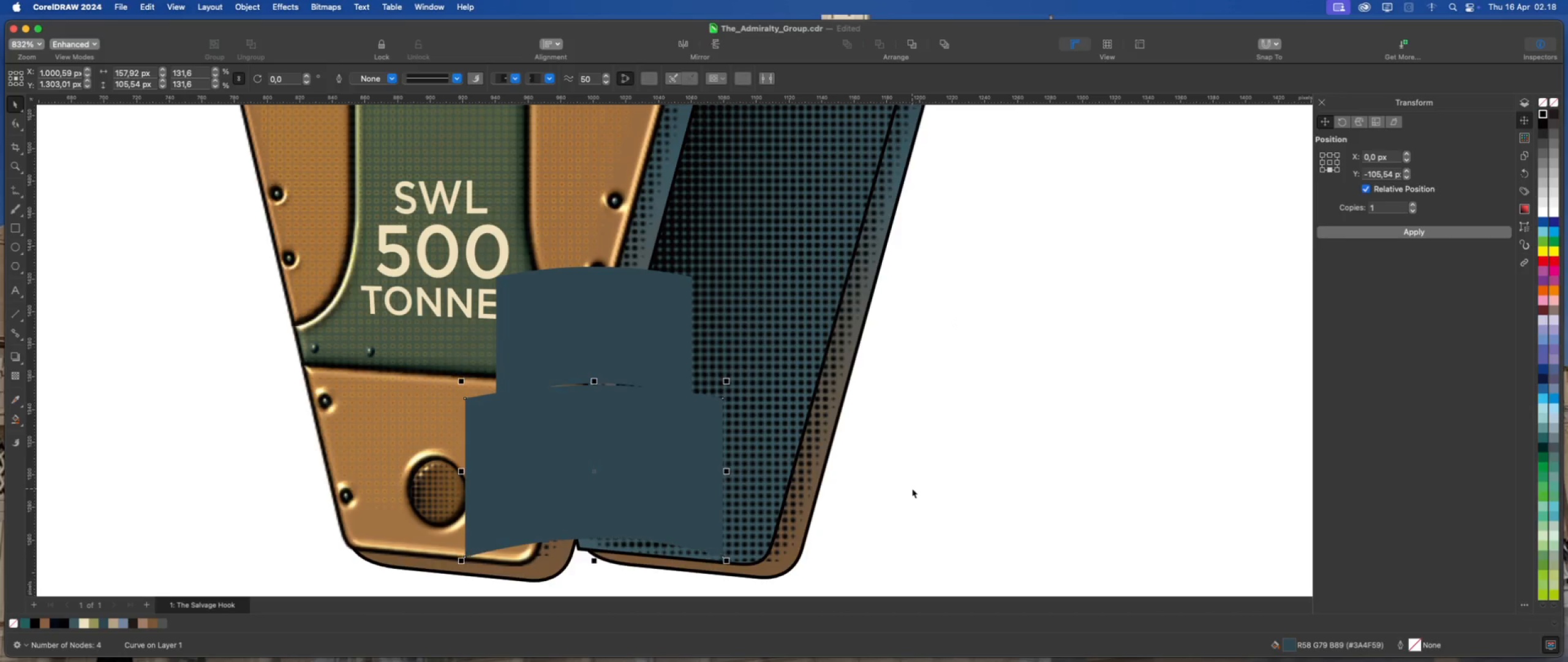 
key(ArrowDown)
 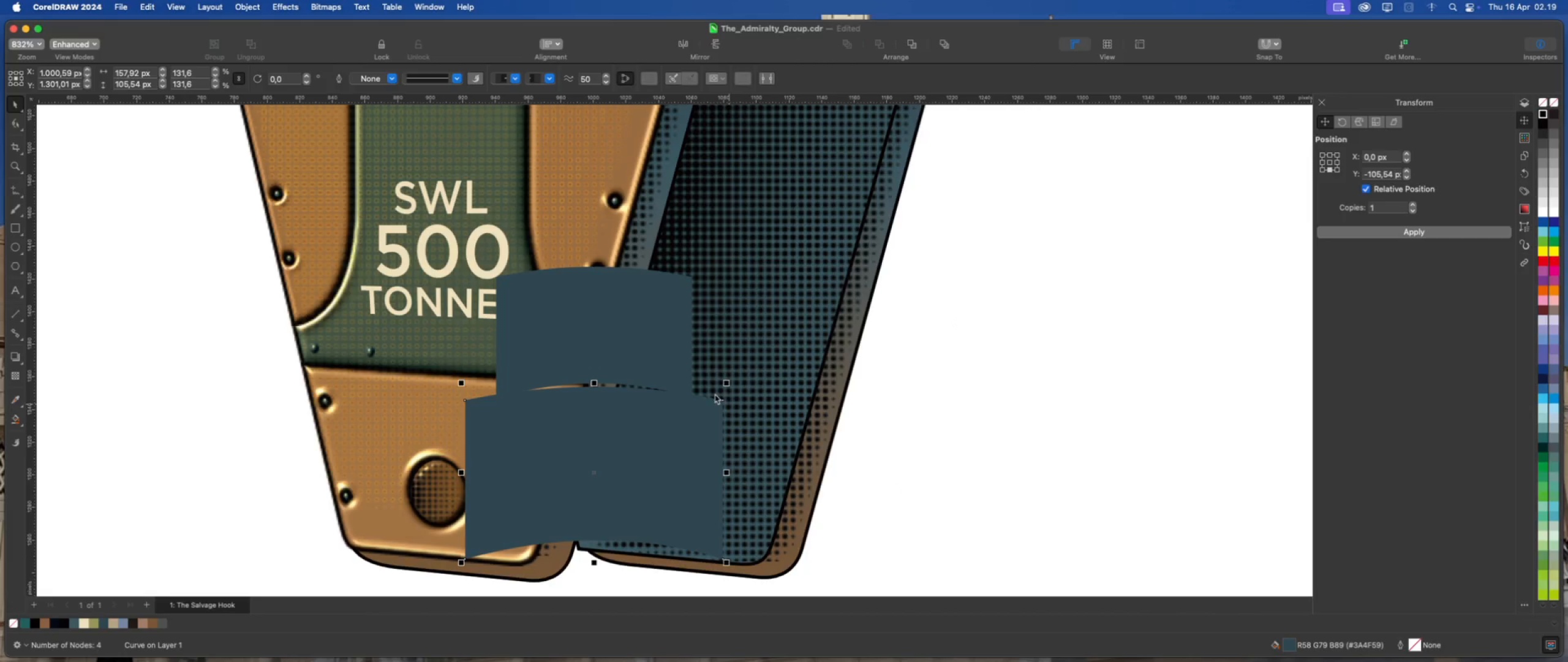 
key(ArrowDown)
 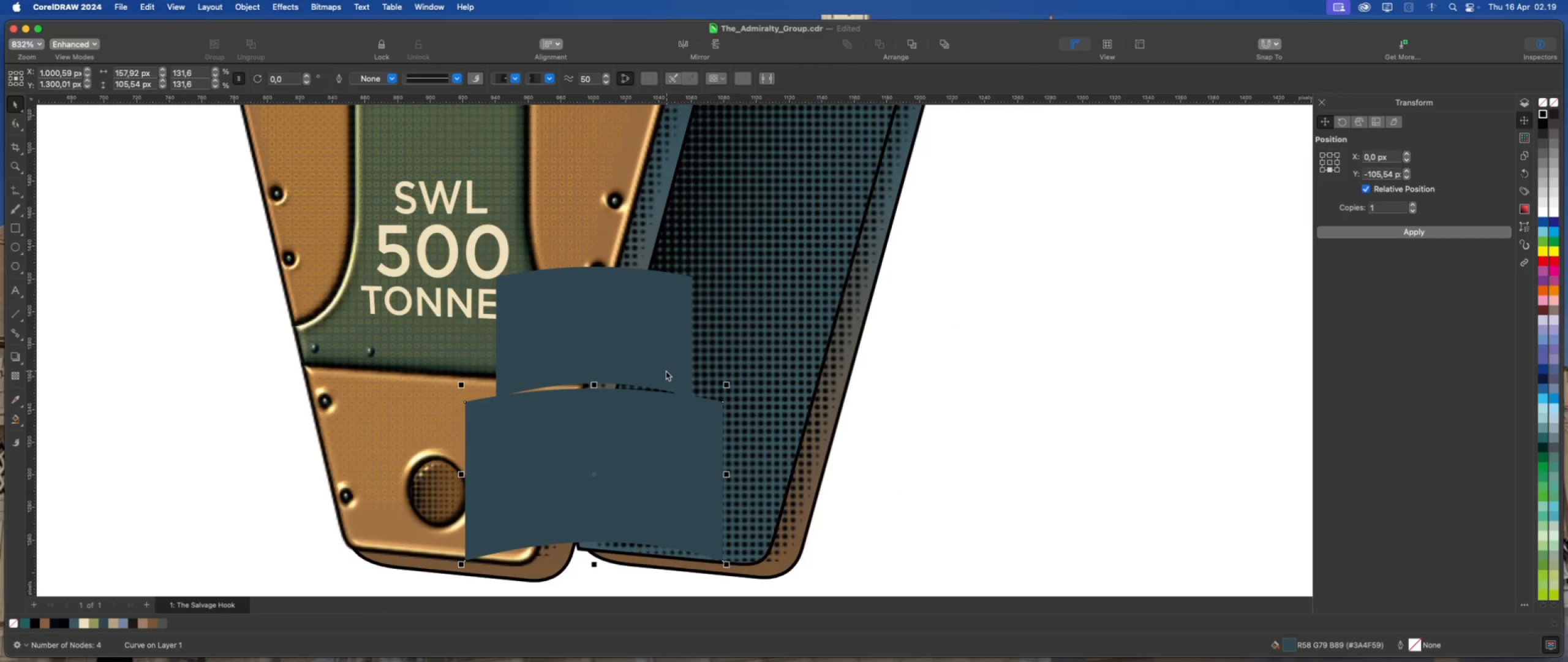 
key(ArrowDown)
 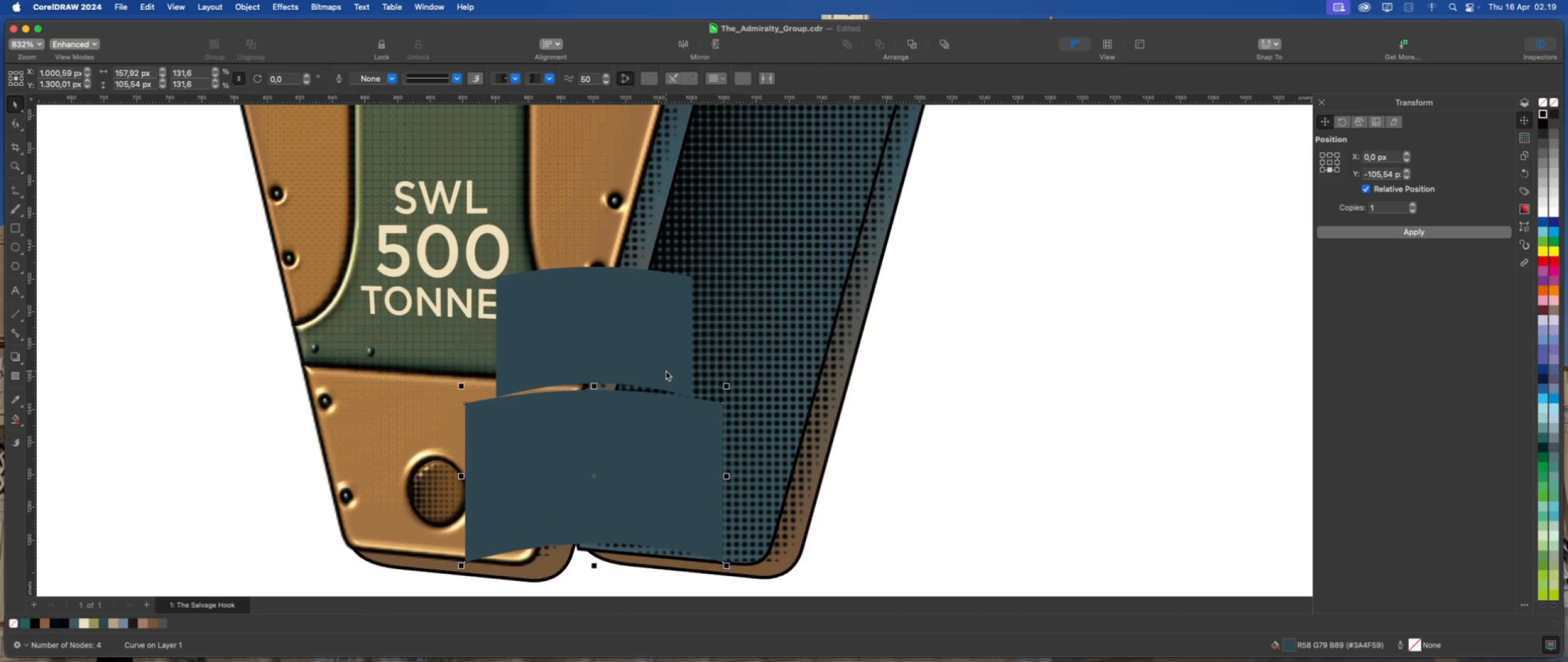 
key(ArrowDown)
 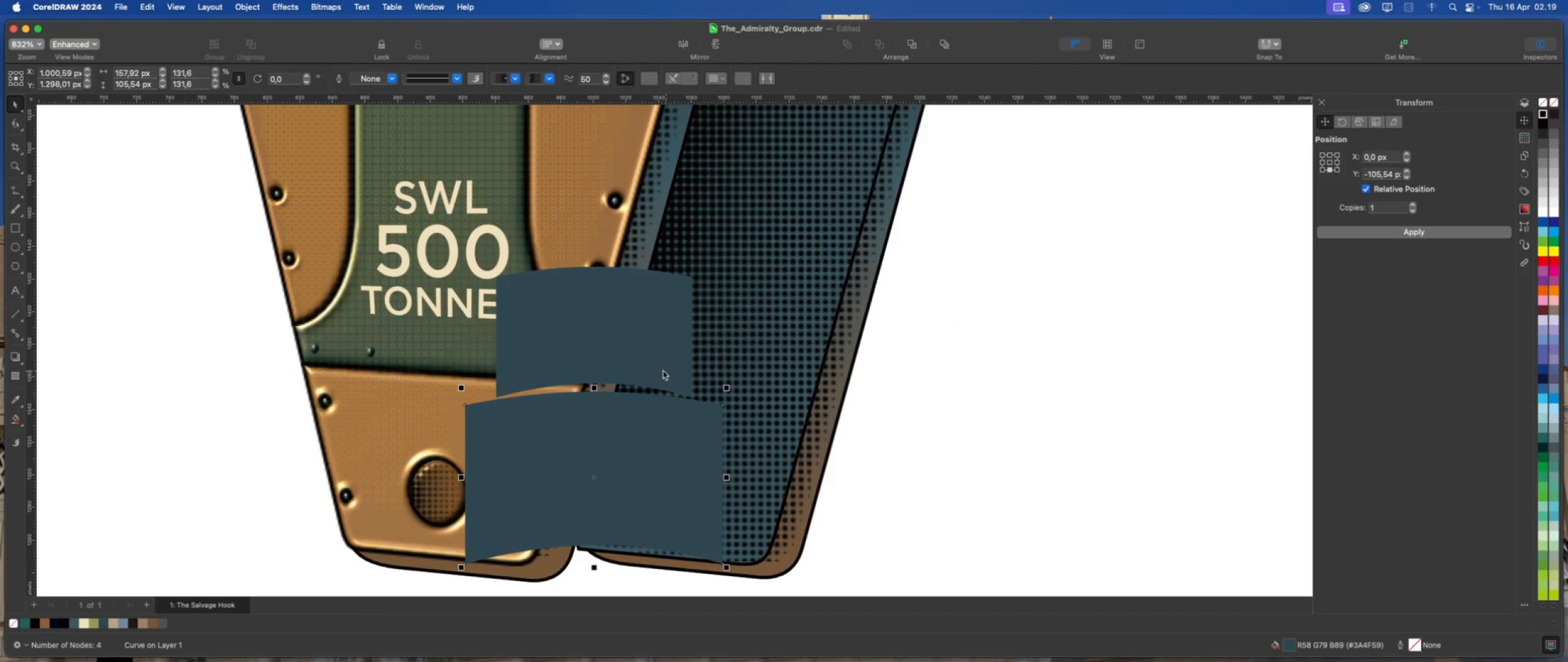 
key(ArrowDown)
 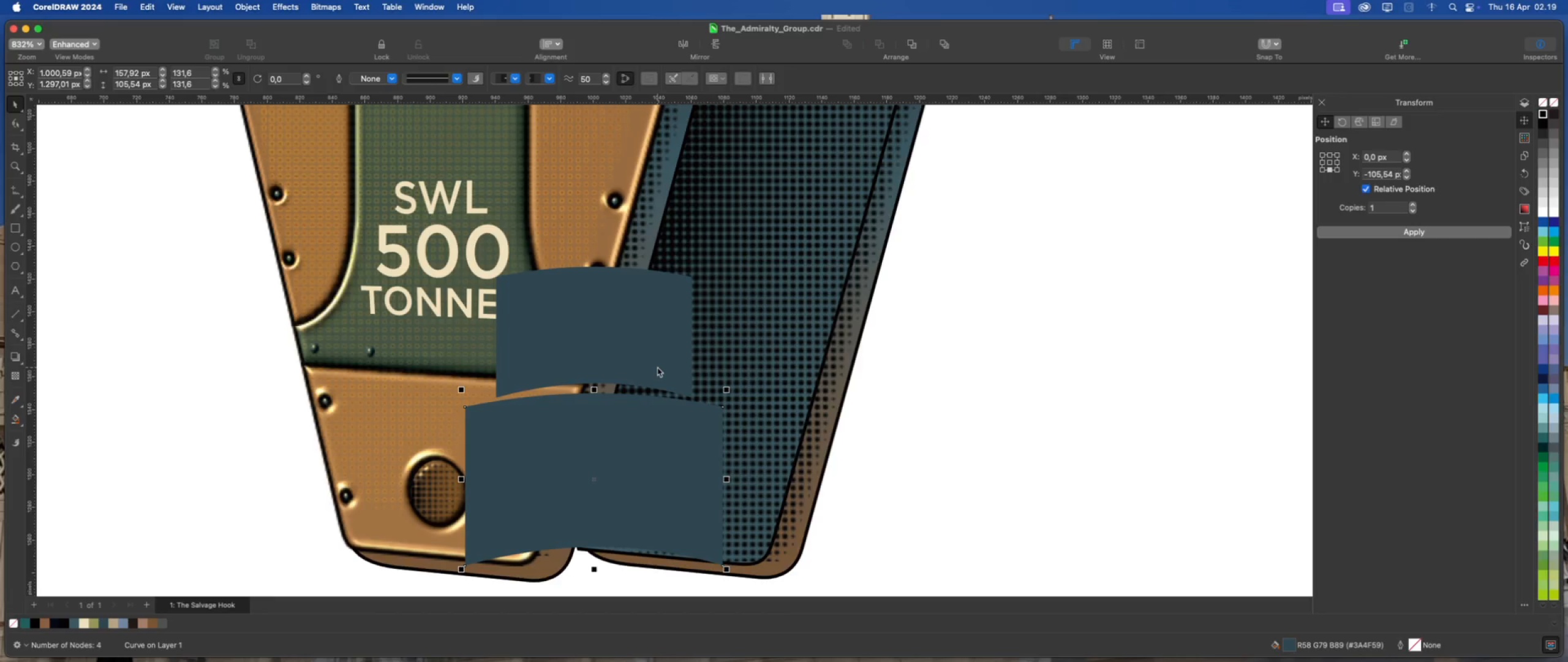 
key(ArrowRight)
 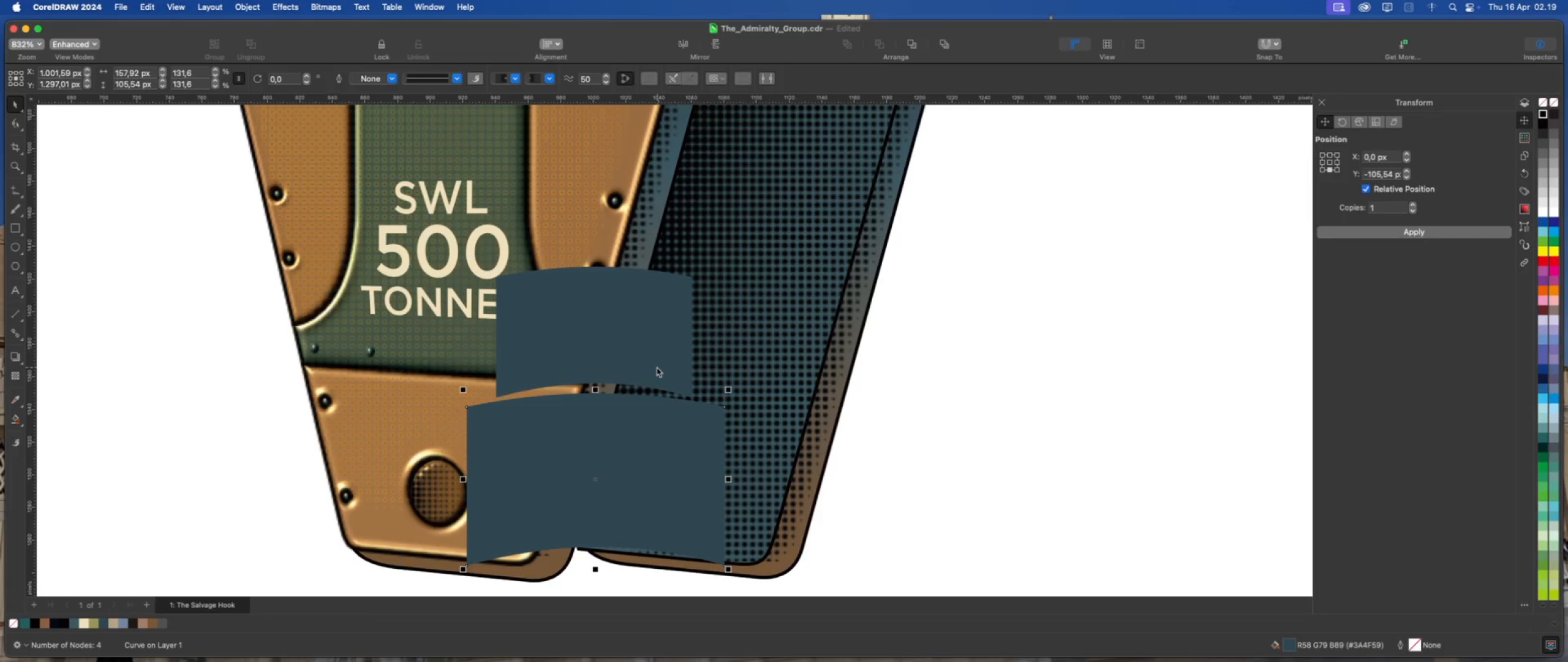 
key(ArrowRight)
 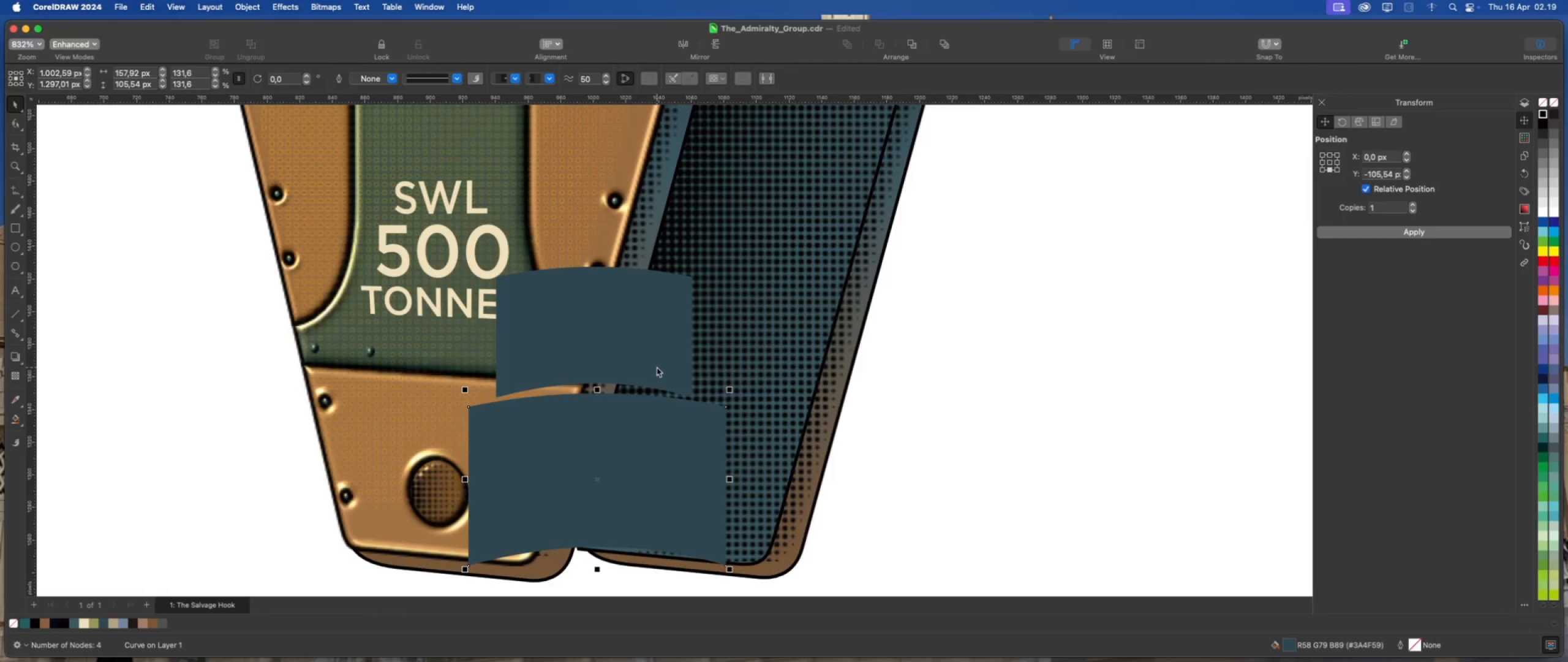 
key(ArrowUp)
 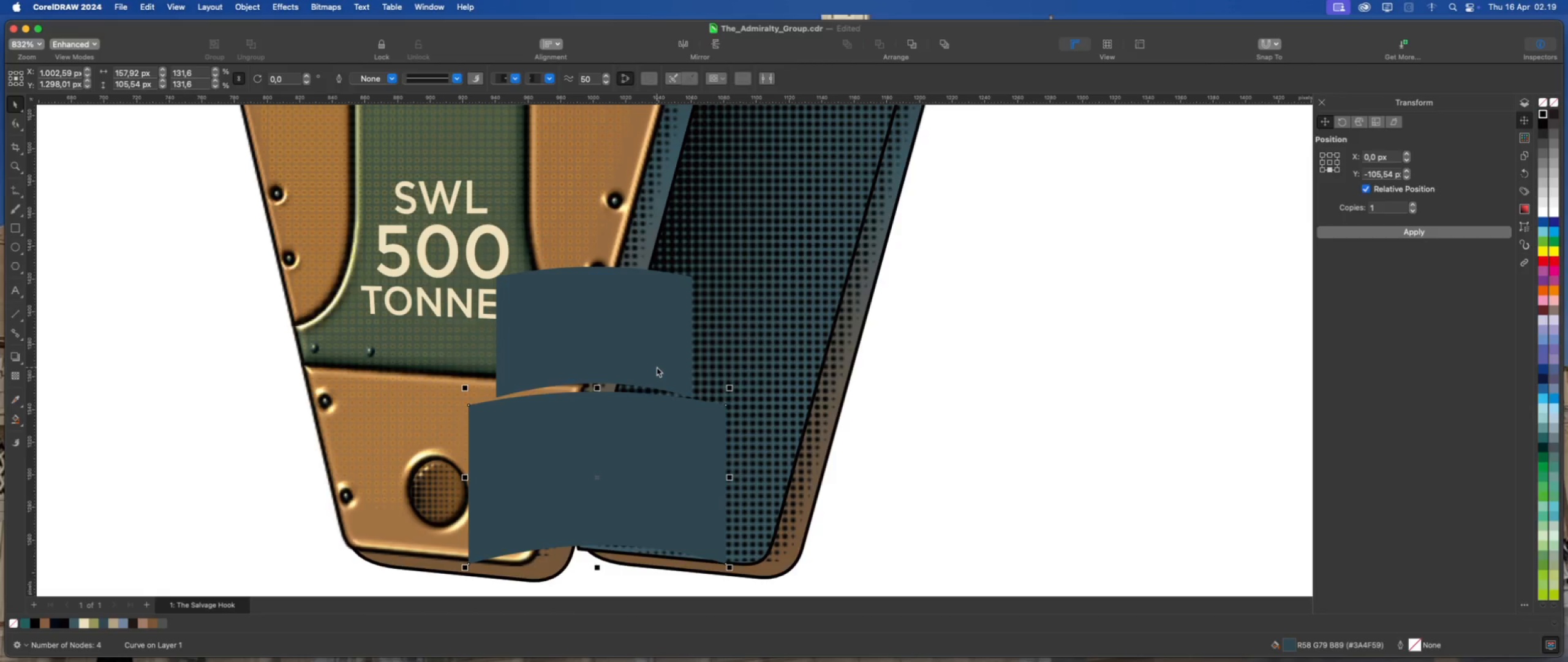 
key(ArrowUp)
 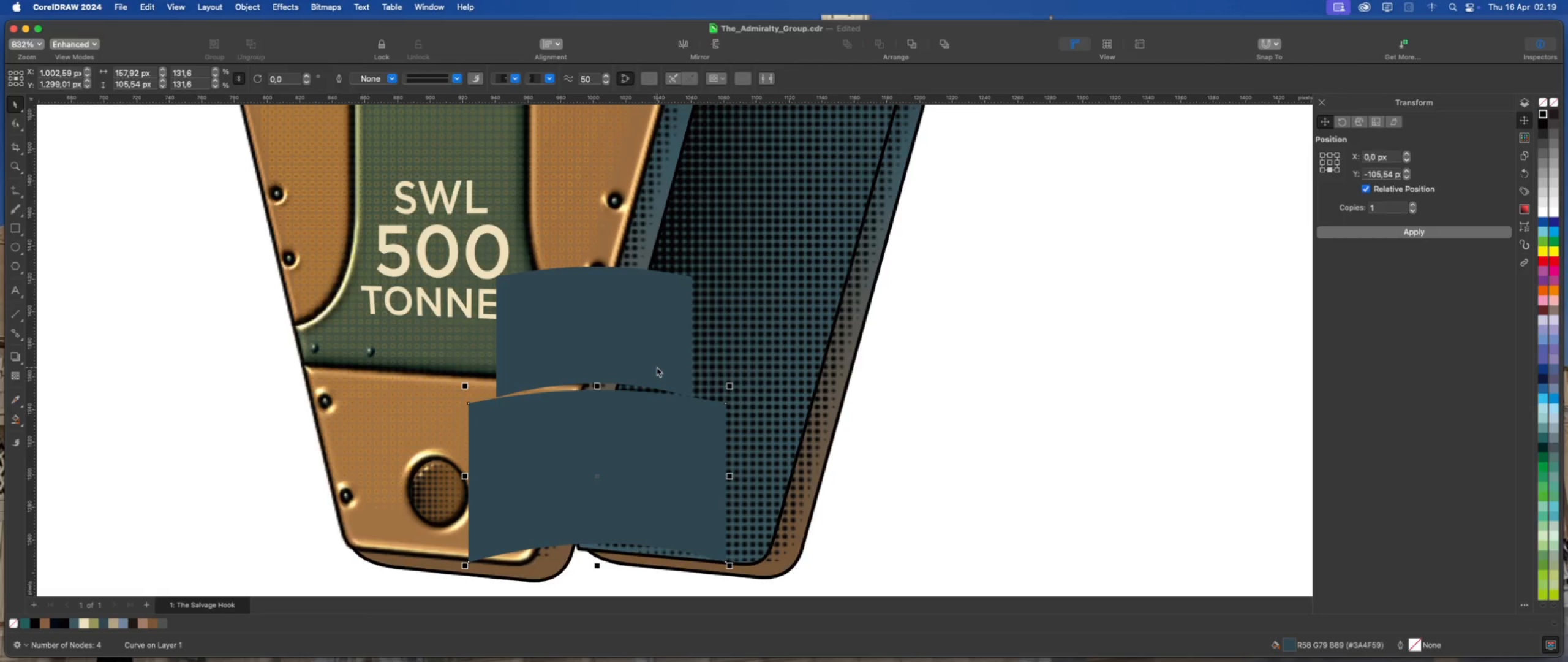 
key(ArrowUp)
 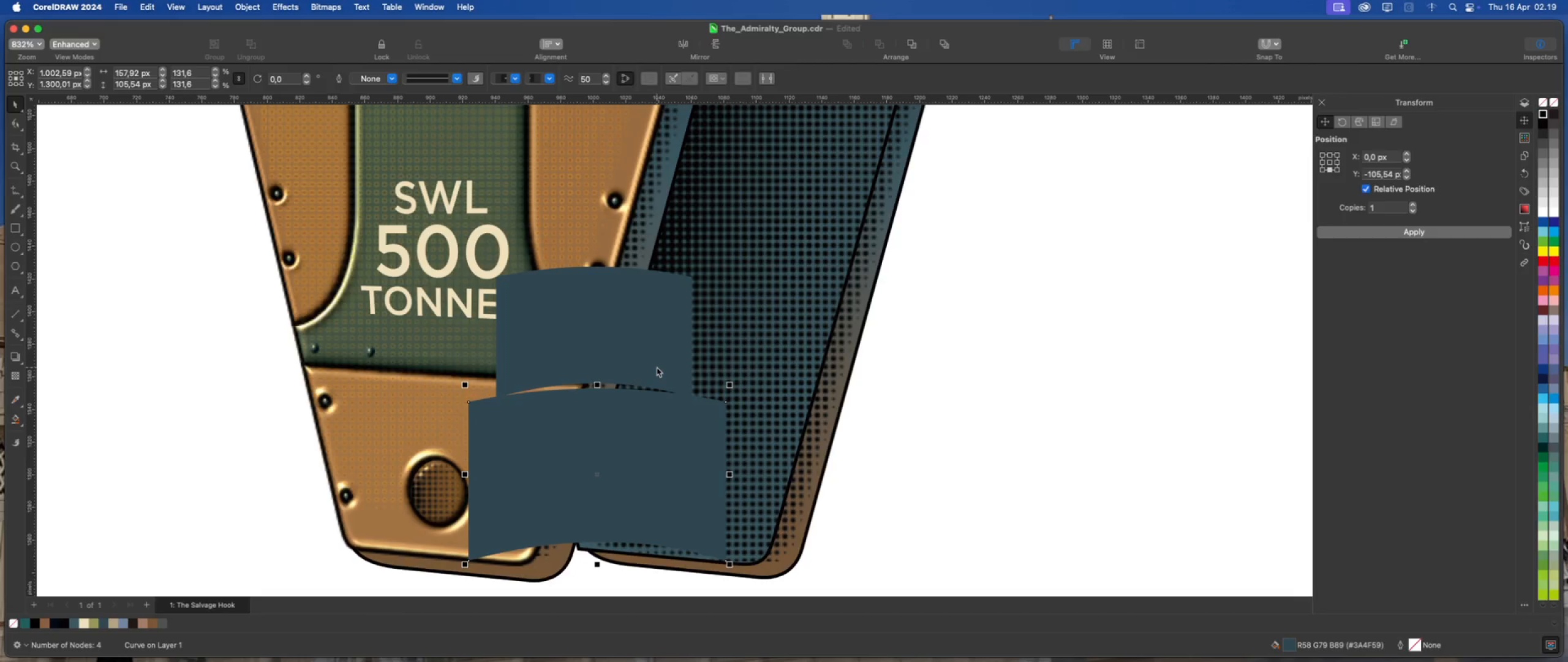 
key(ArrowUp)
 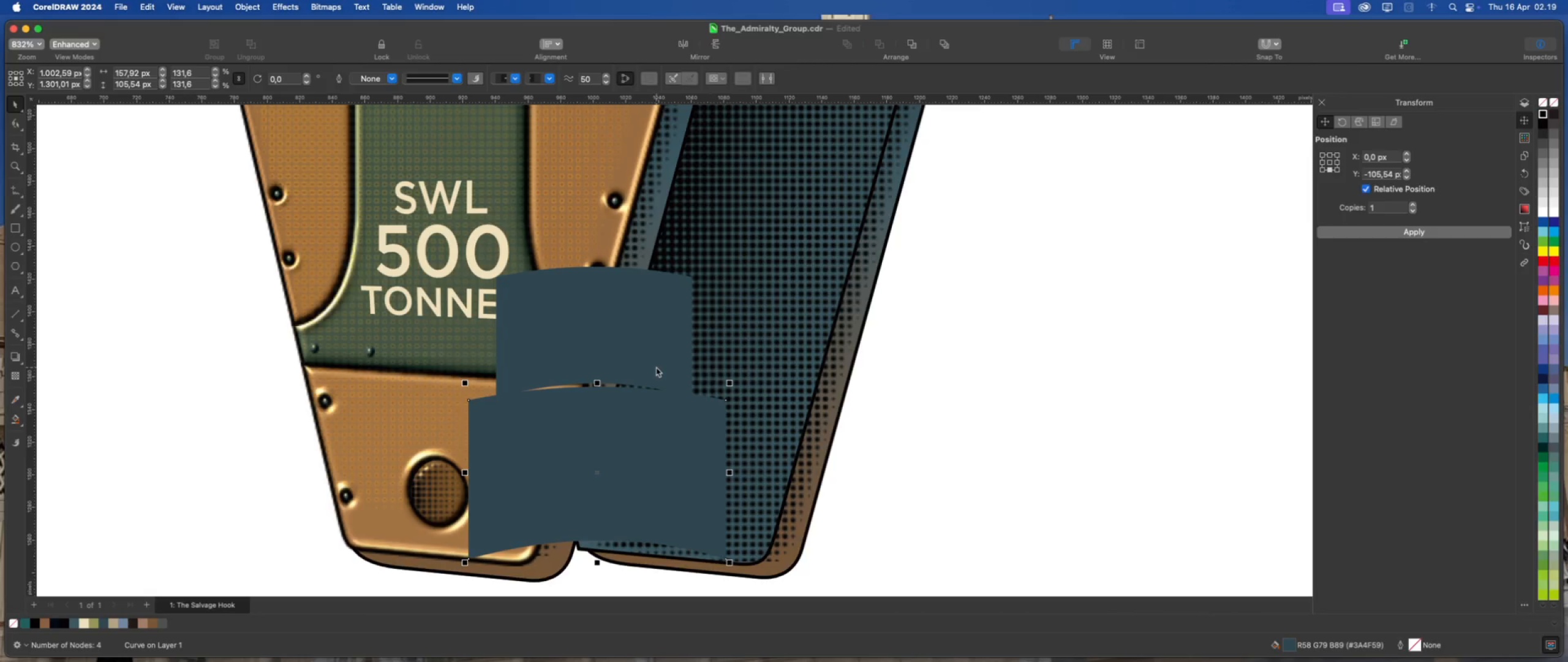 
key(ArrowUp)
 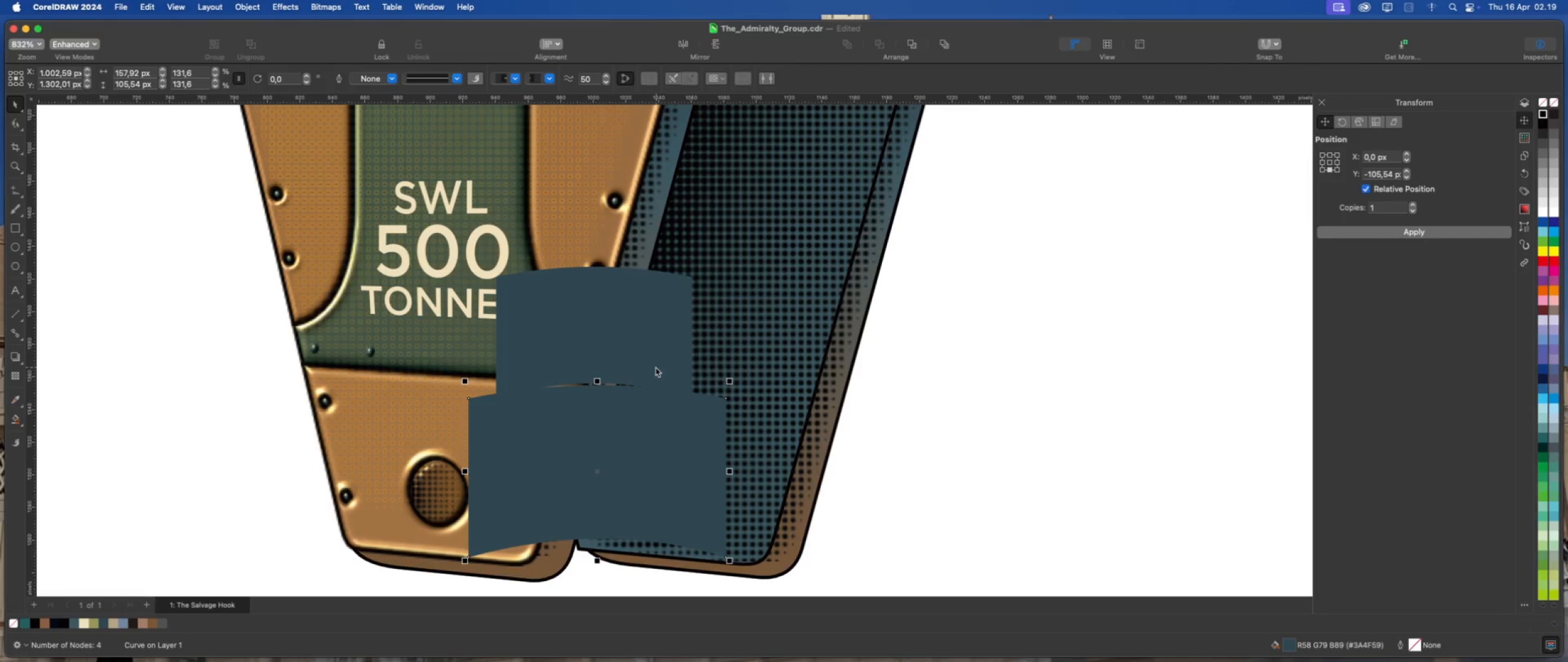 
key(ArrowUp)
 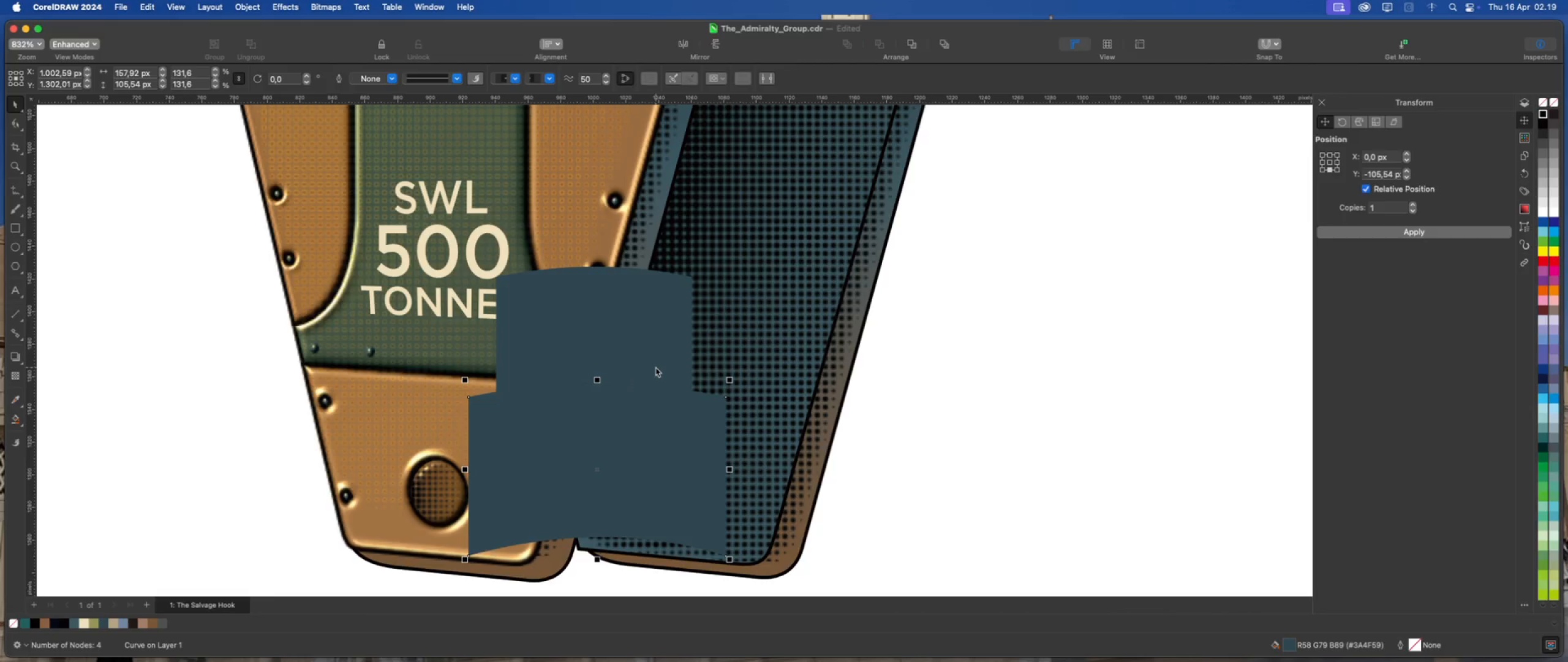 
key(ArrowUp)
 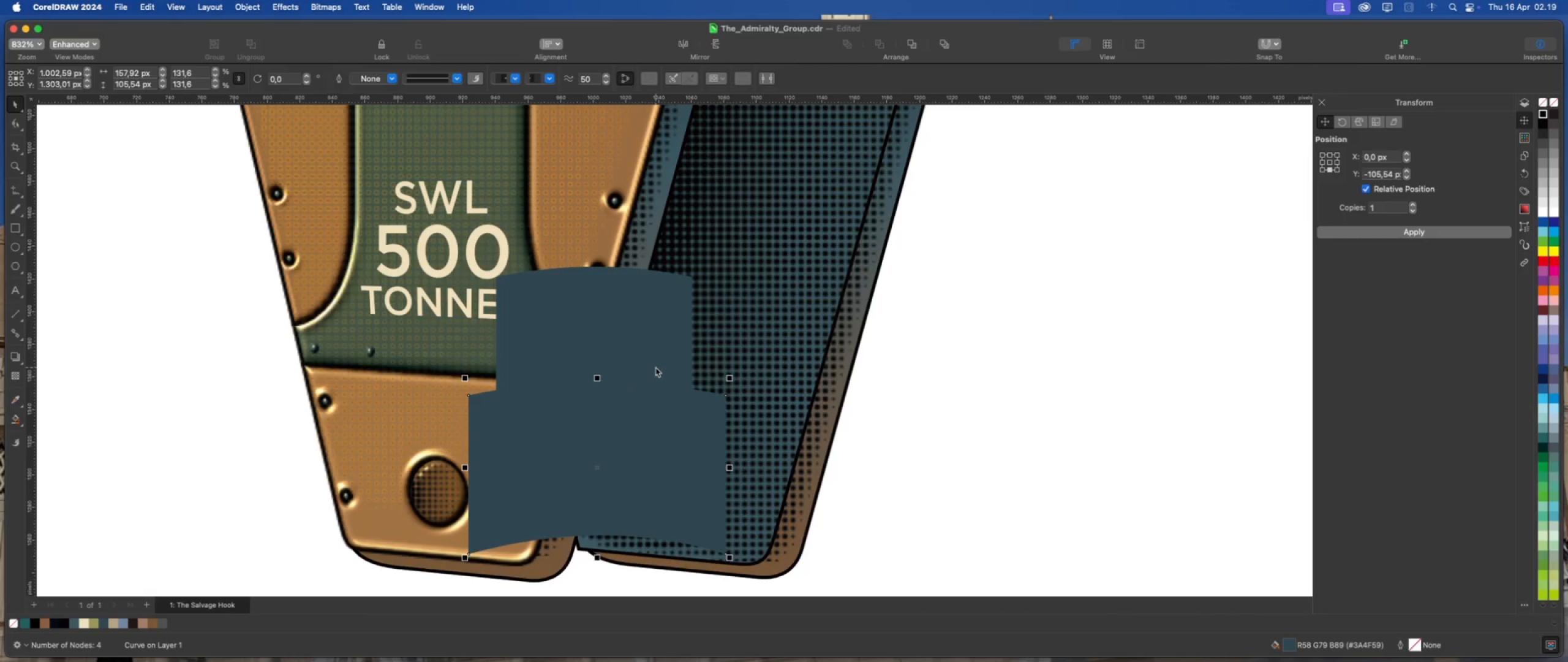 
key(ArrowUp)
 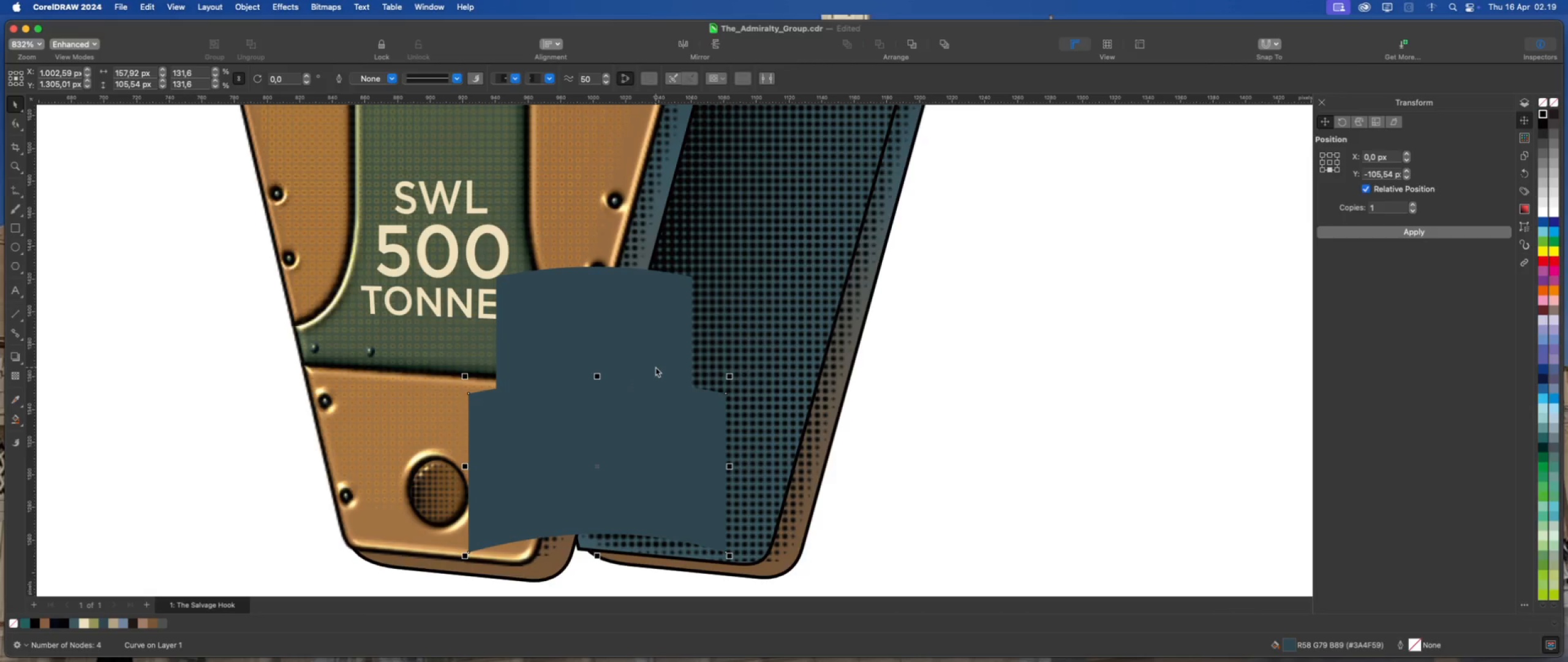 
key(ArrowUp)
 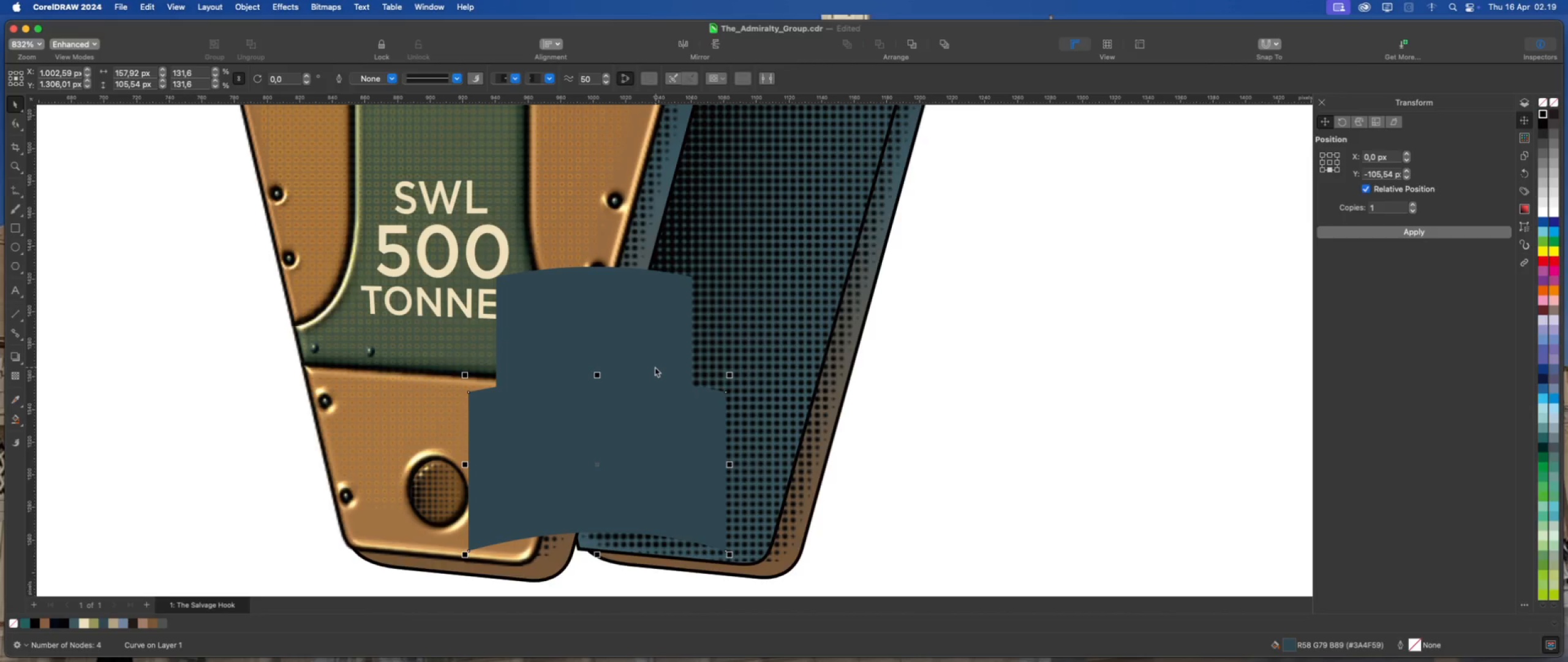 
scroll: coordinate [651, 367], scroll_direction: down, amount: 3.0
 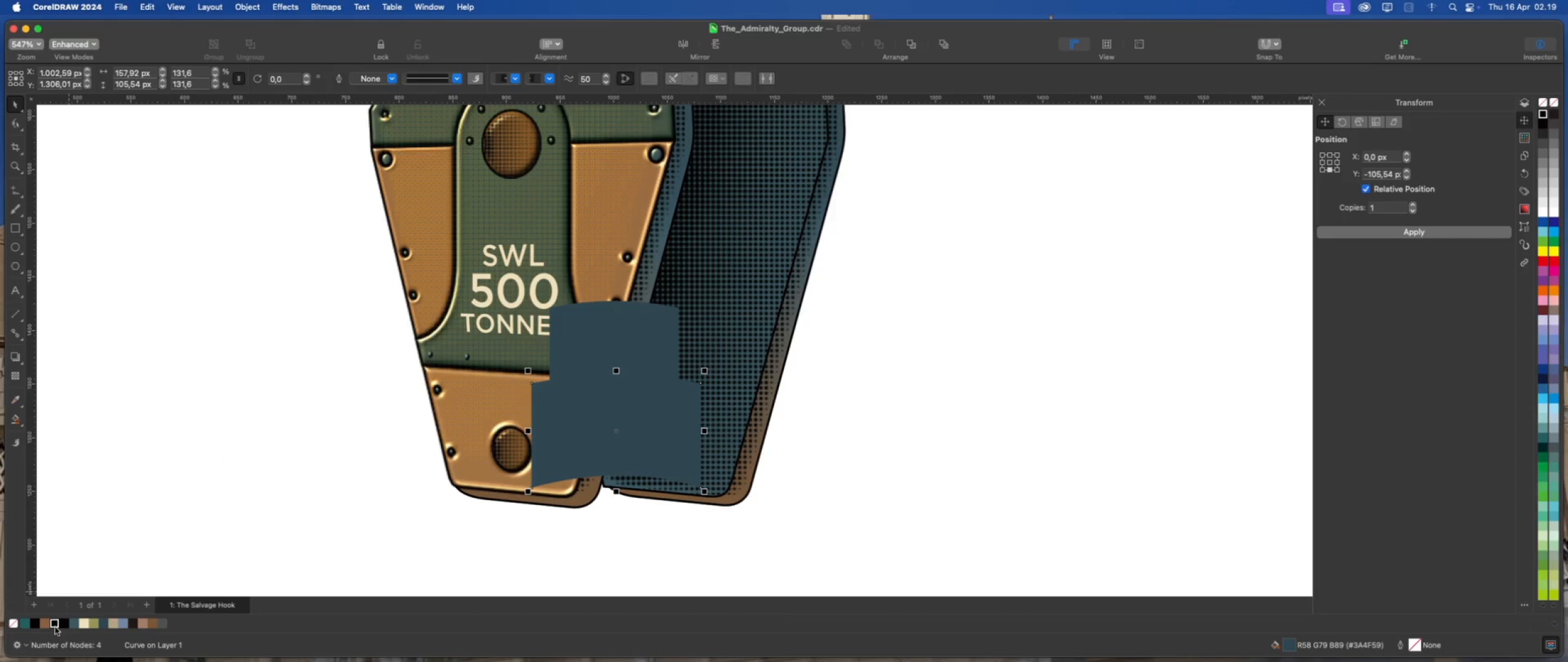 
wait(6.06)
 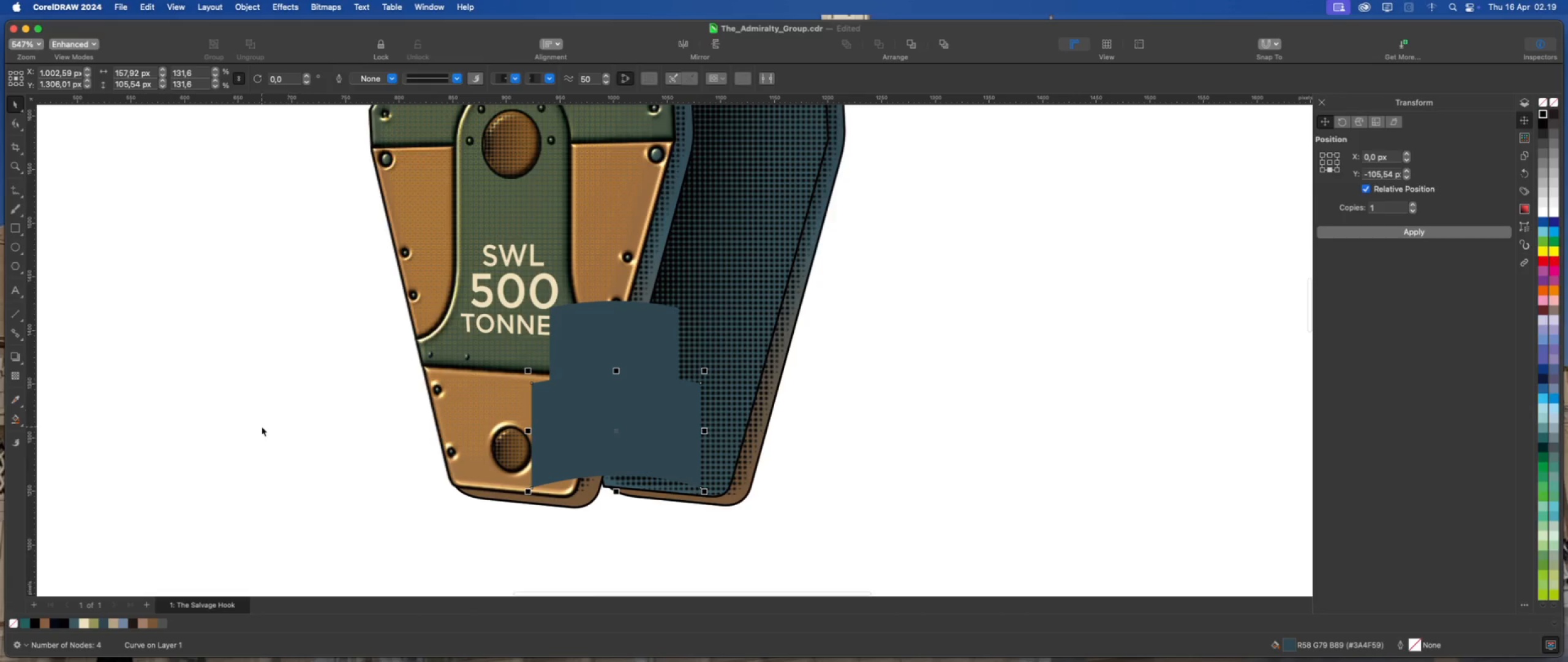 
right_click([64, 627])
 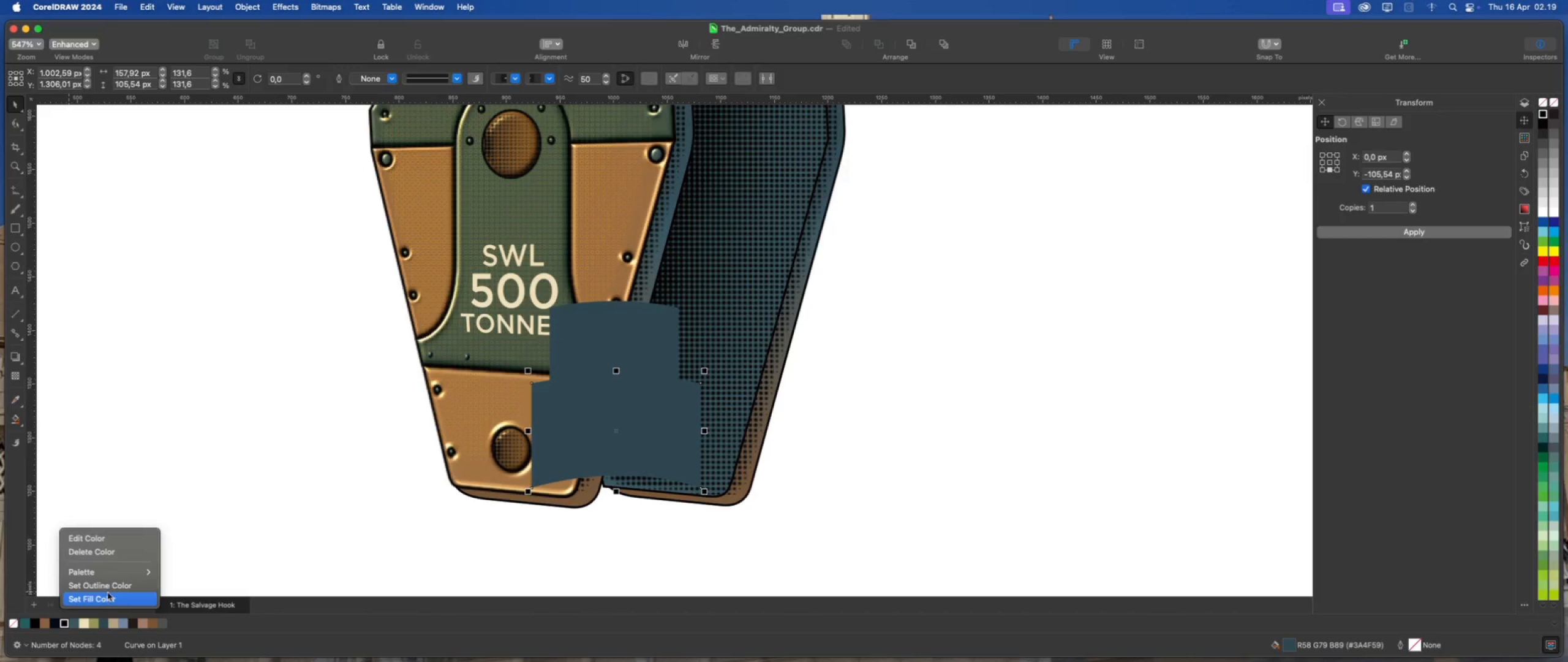 
left_click([116, 588])
 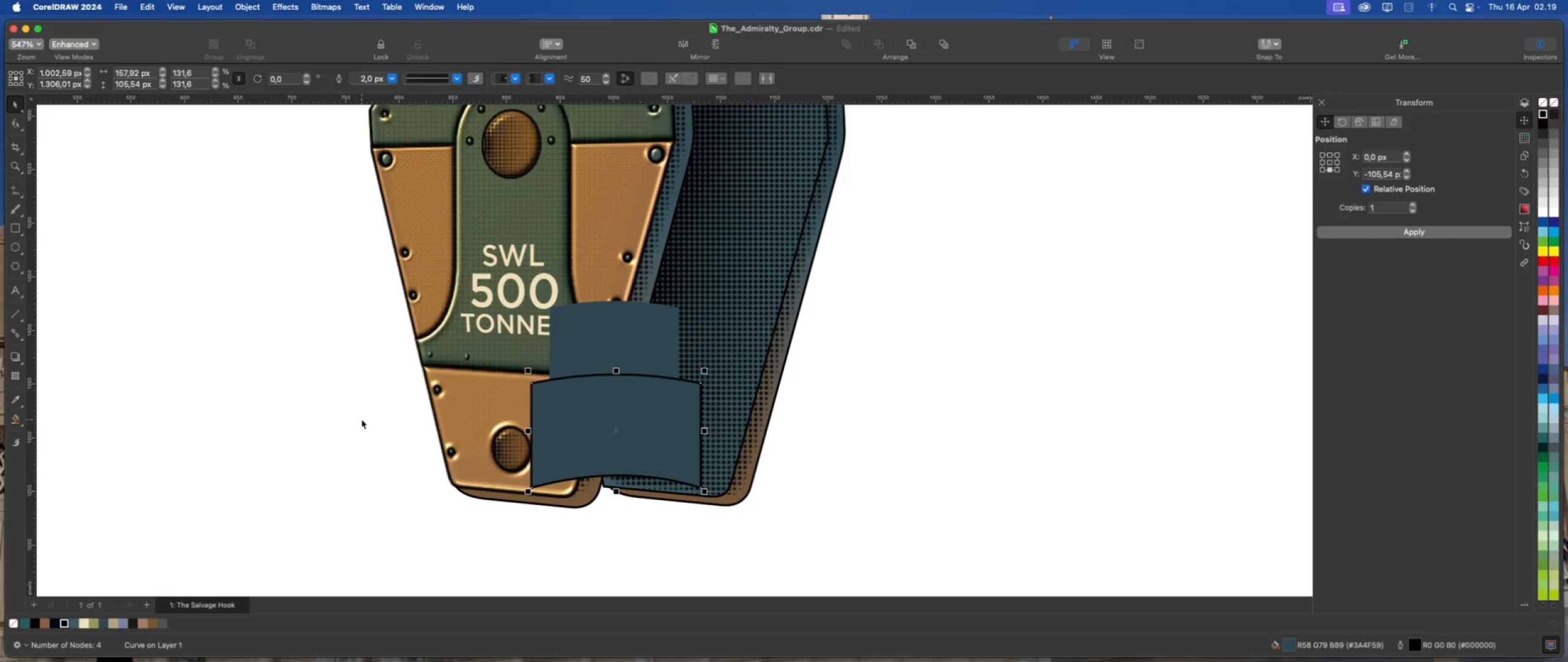 
left_click([393, 77])
 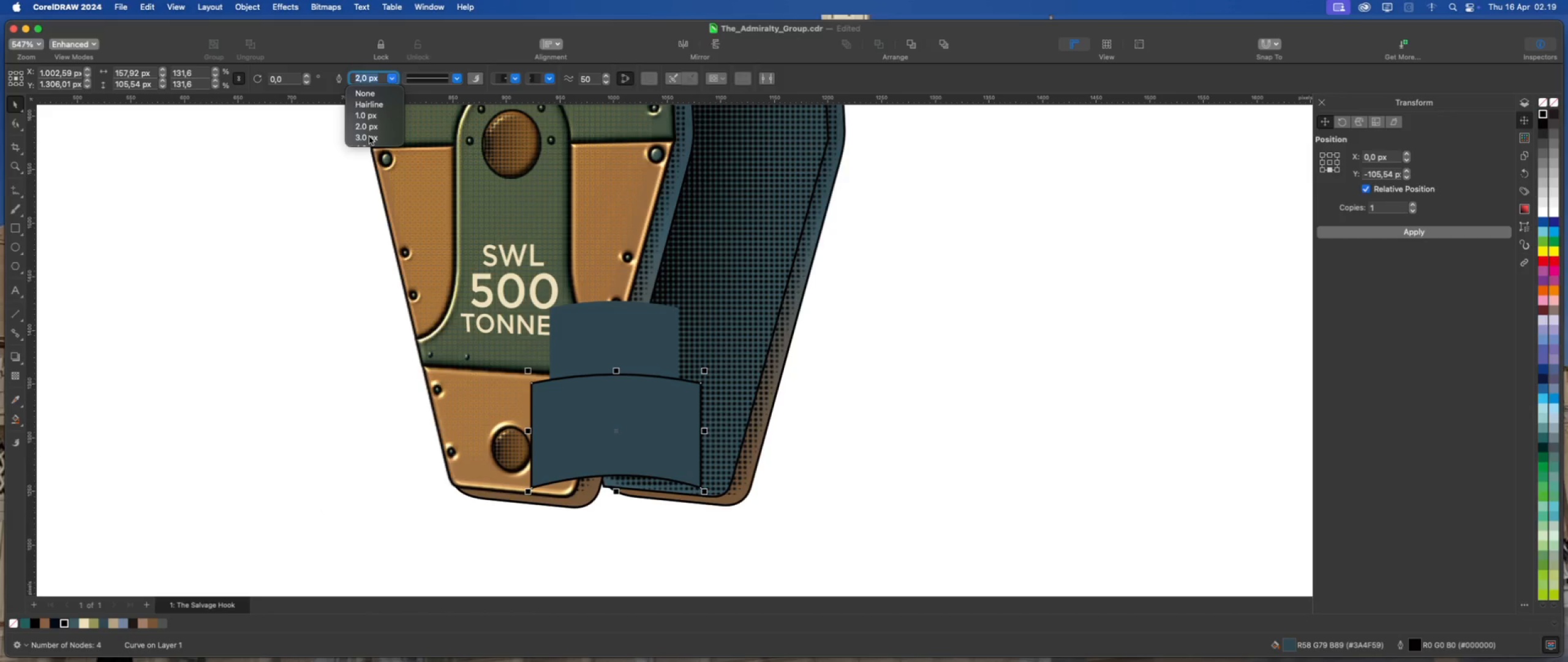 
scroll: coordinate [366, 139], scroll_direction: down, amount: 6.0
 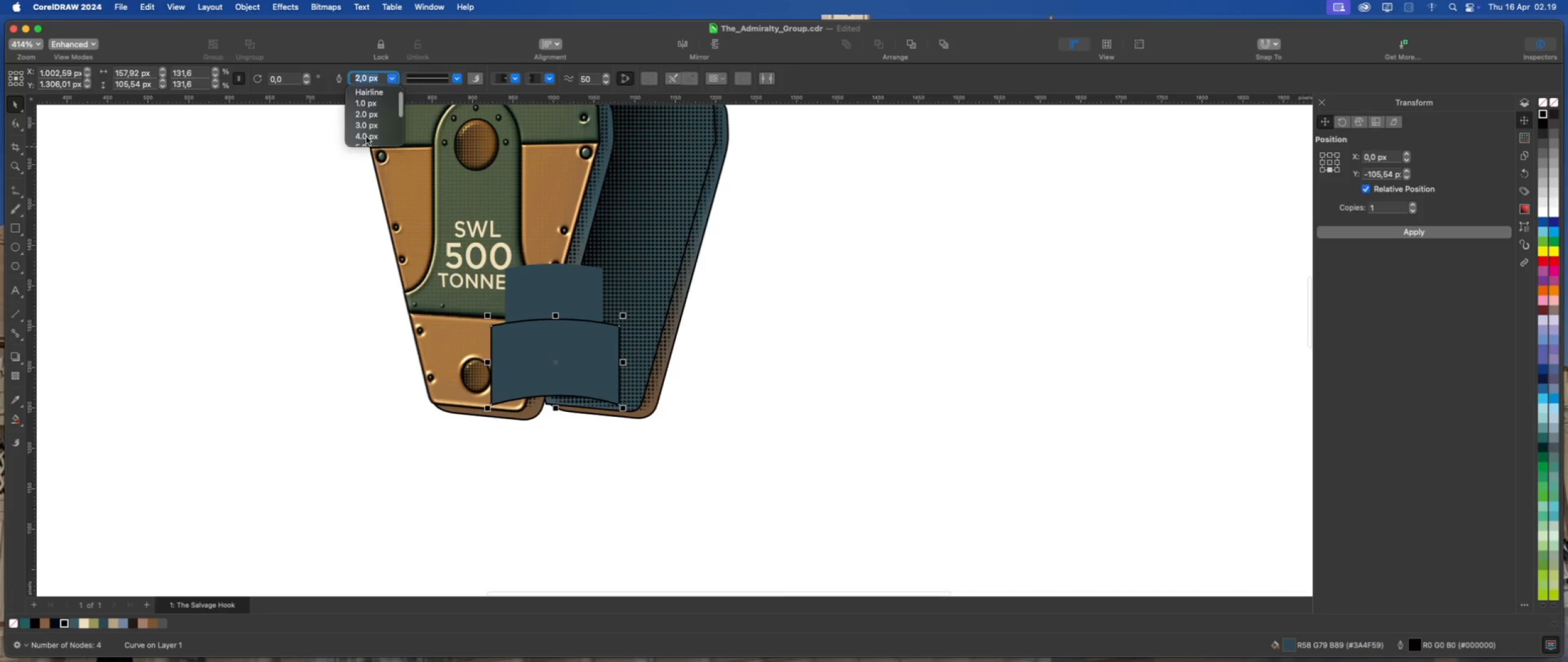 
left_click([366, 137])
 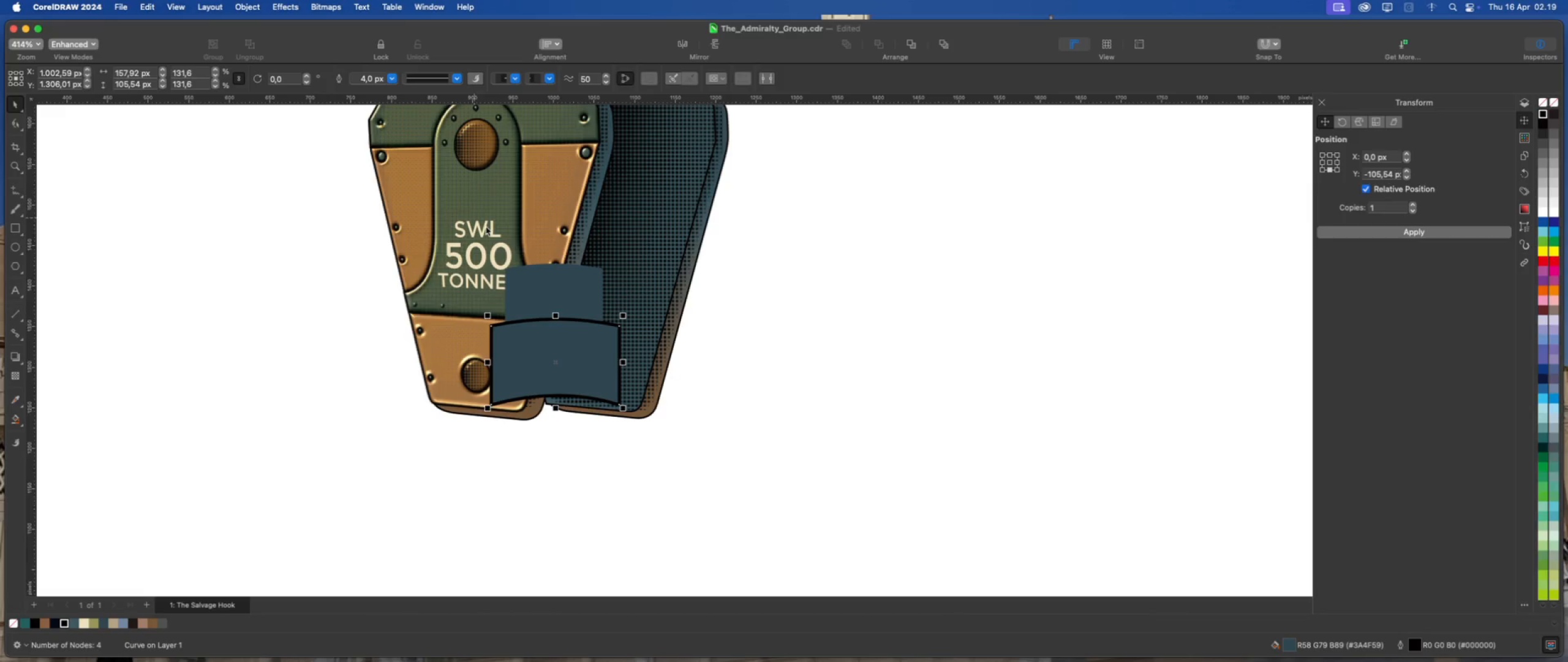 
left_click([578, 283])
 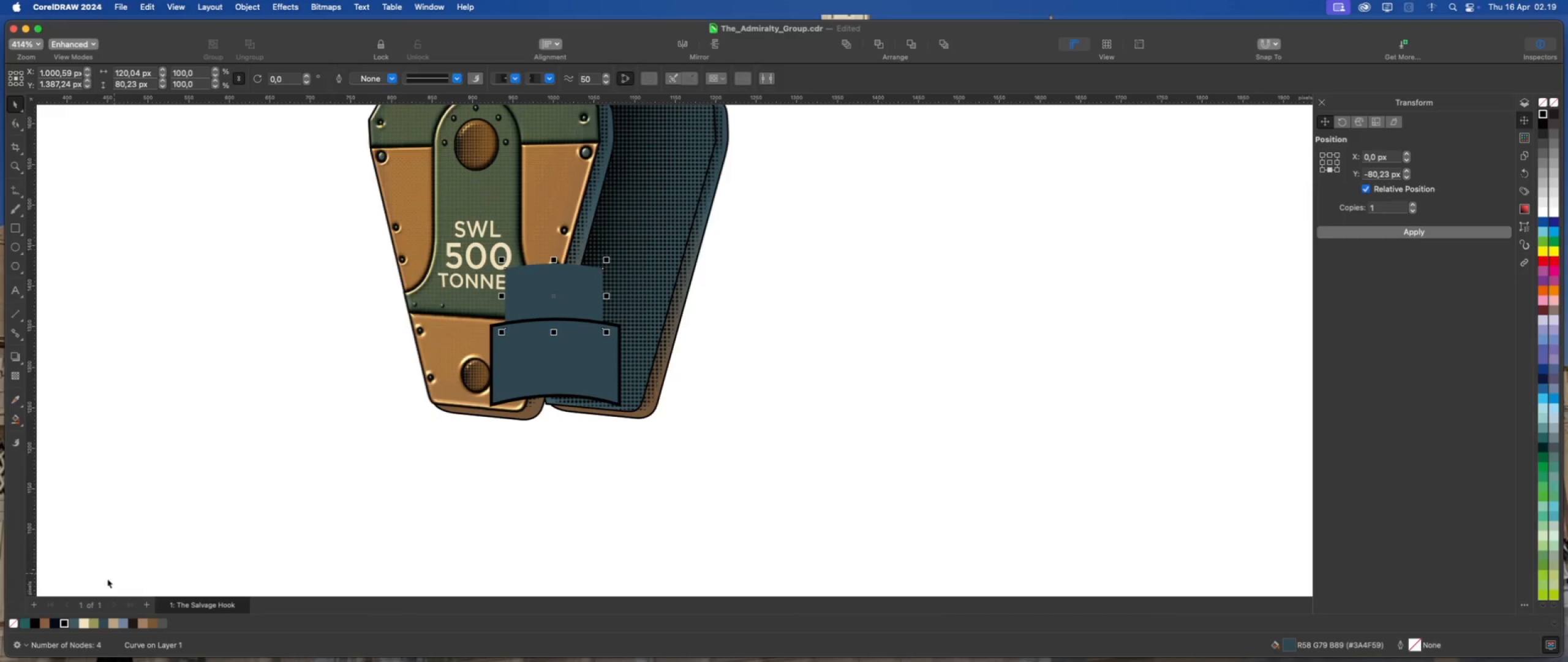 
right_click([66, 625])
 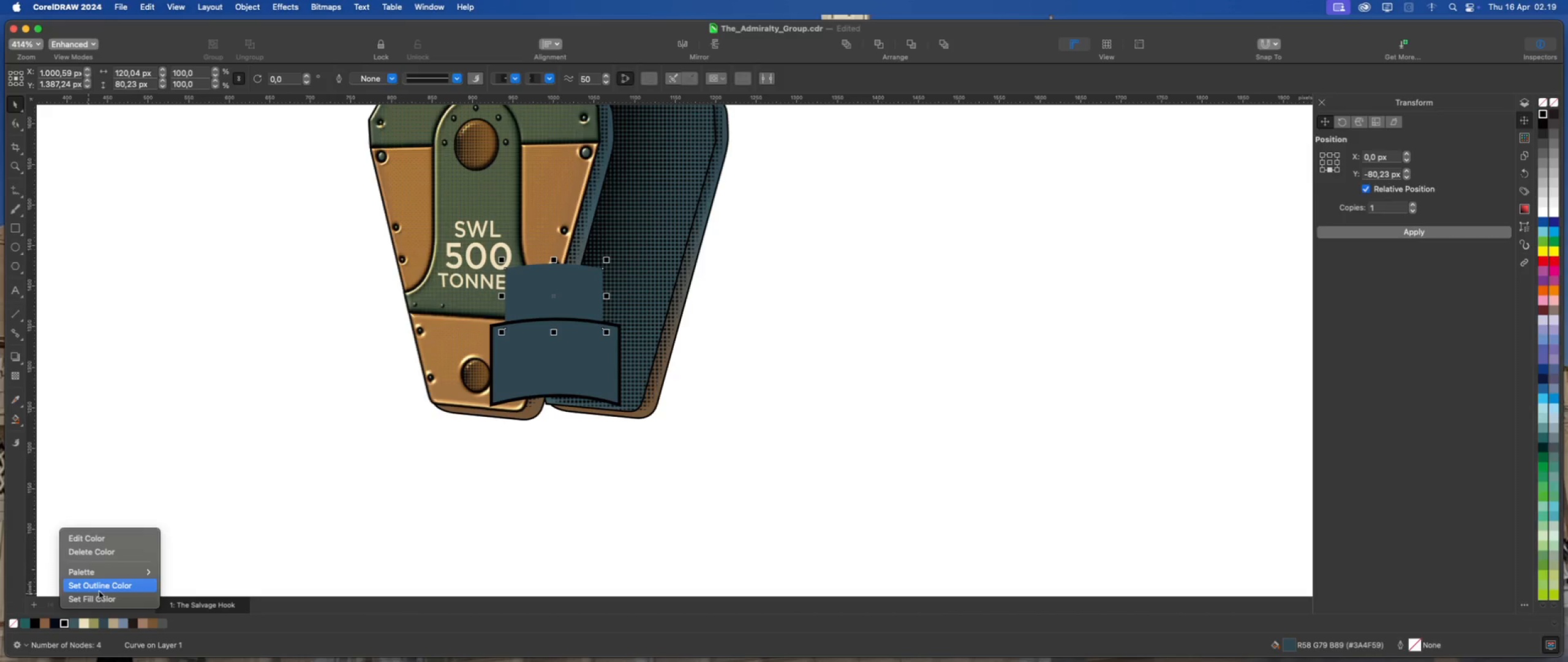 
left_click([102, 588])
 